 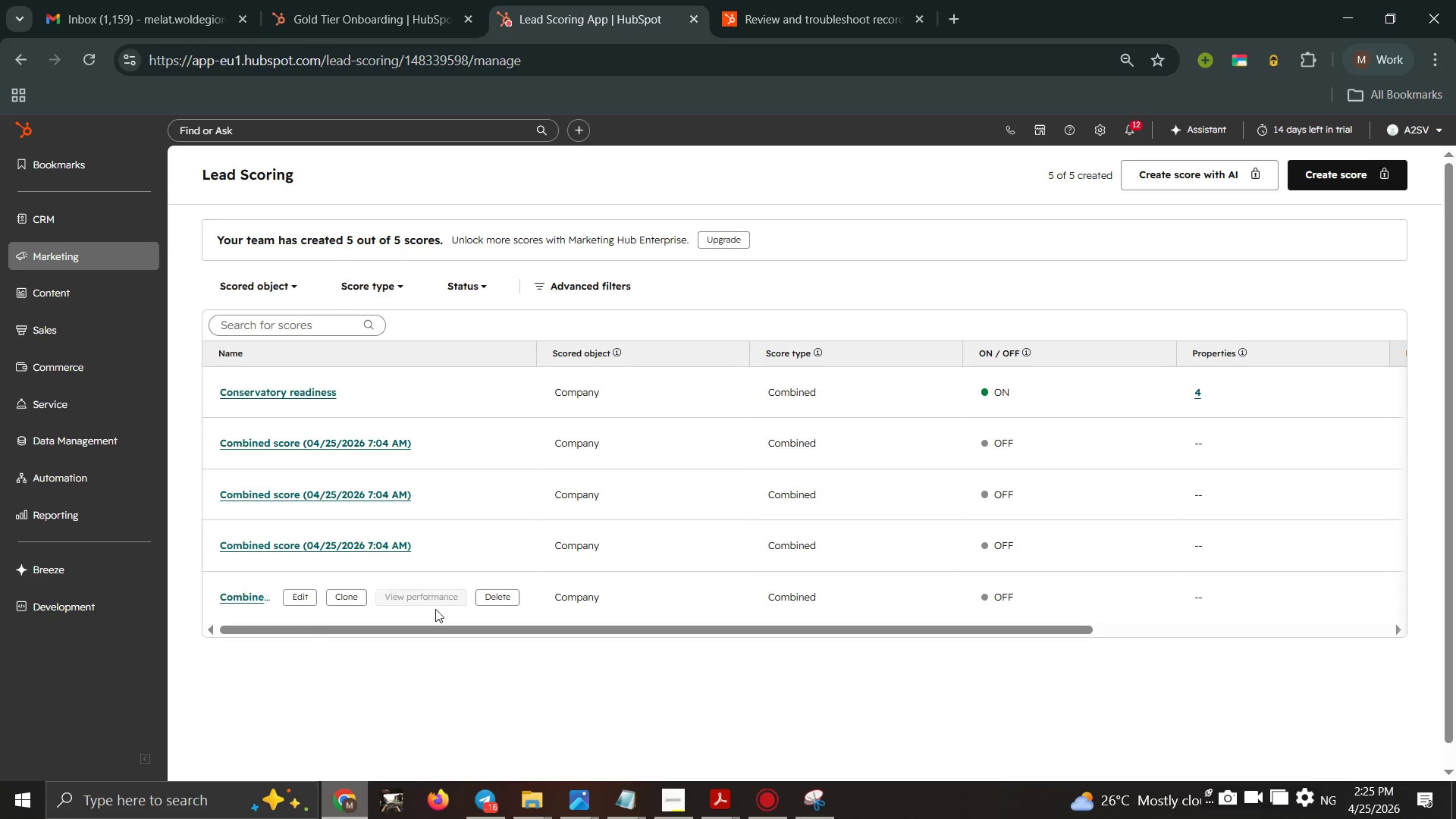 
left_click([443, 388])
 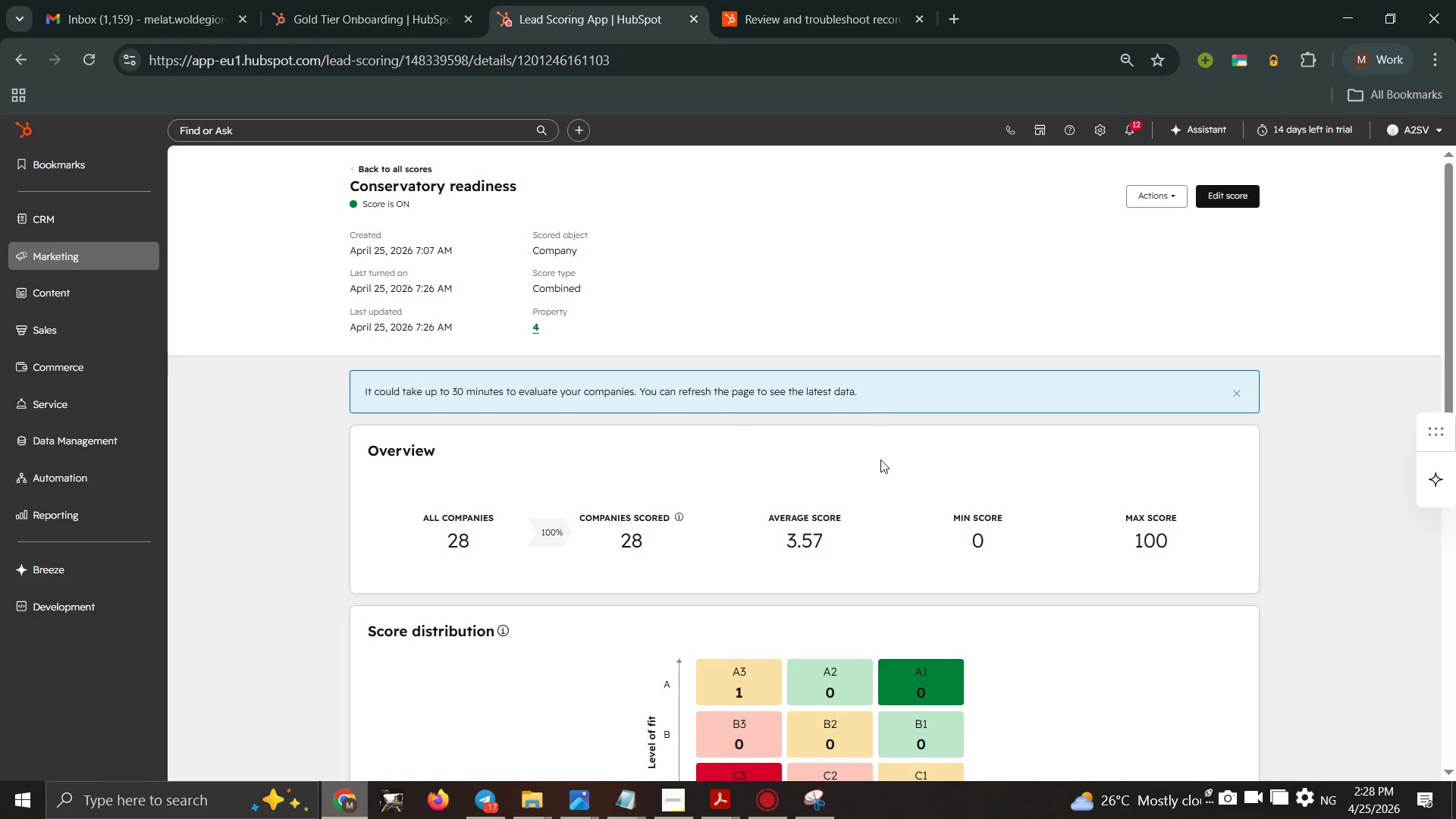 
wait(138.95)
 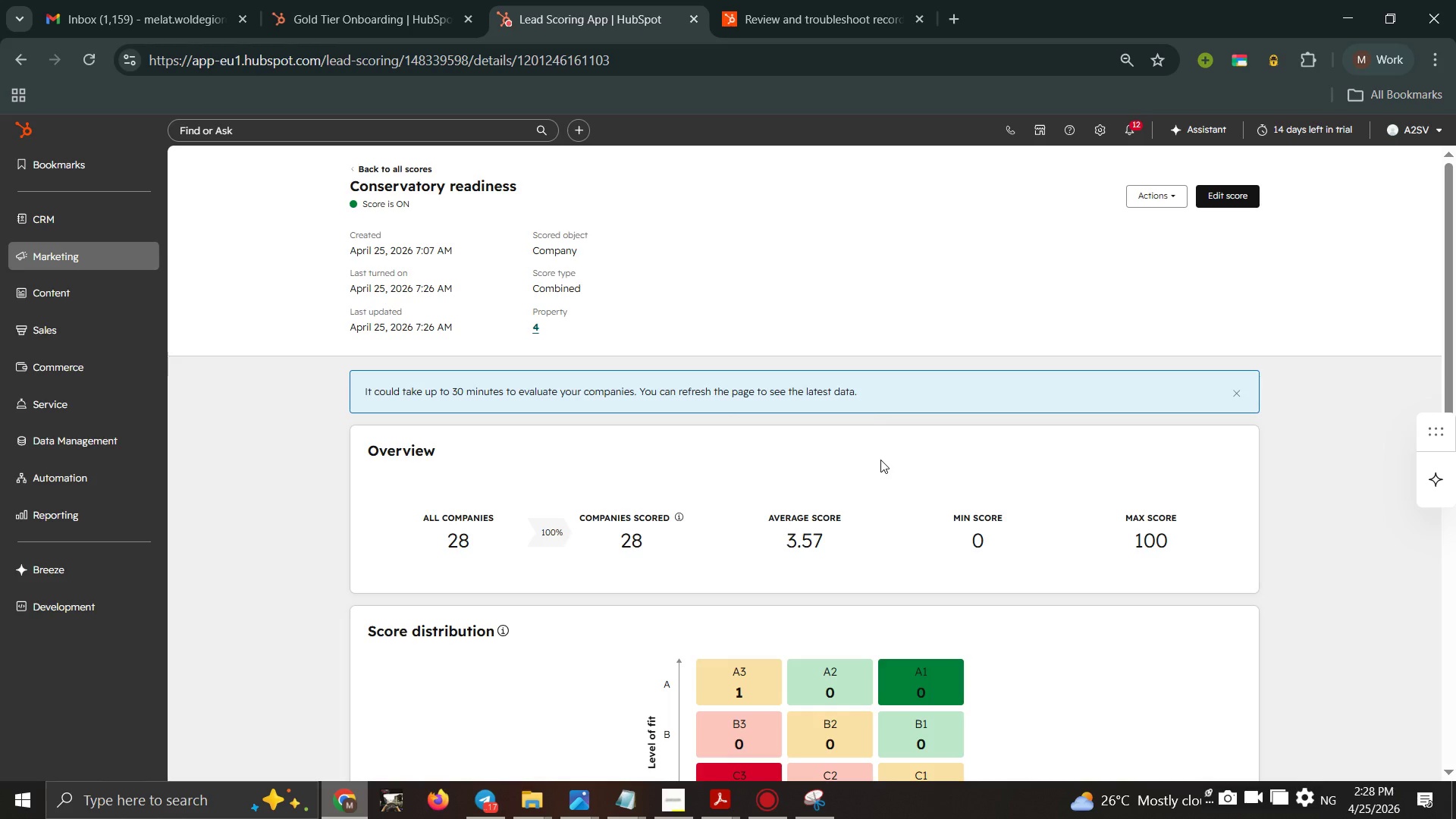 
scroll: coordinate [1006, 491], scroll_direction: down, amount: 1.0
 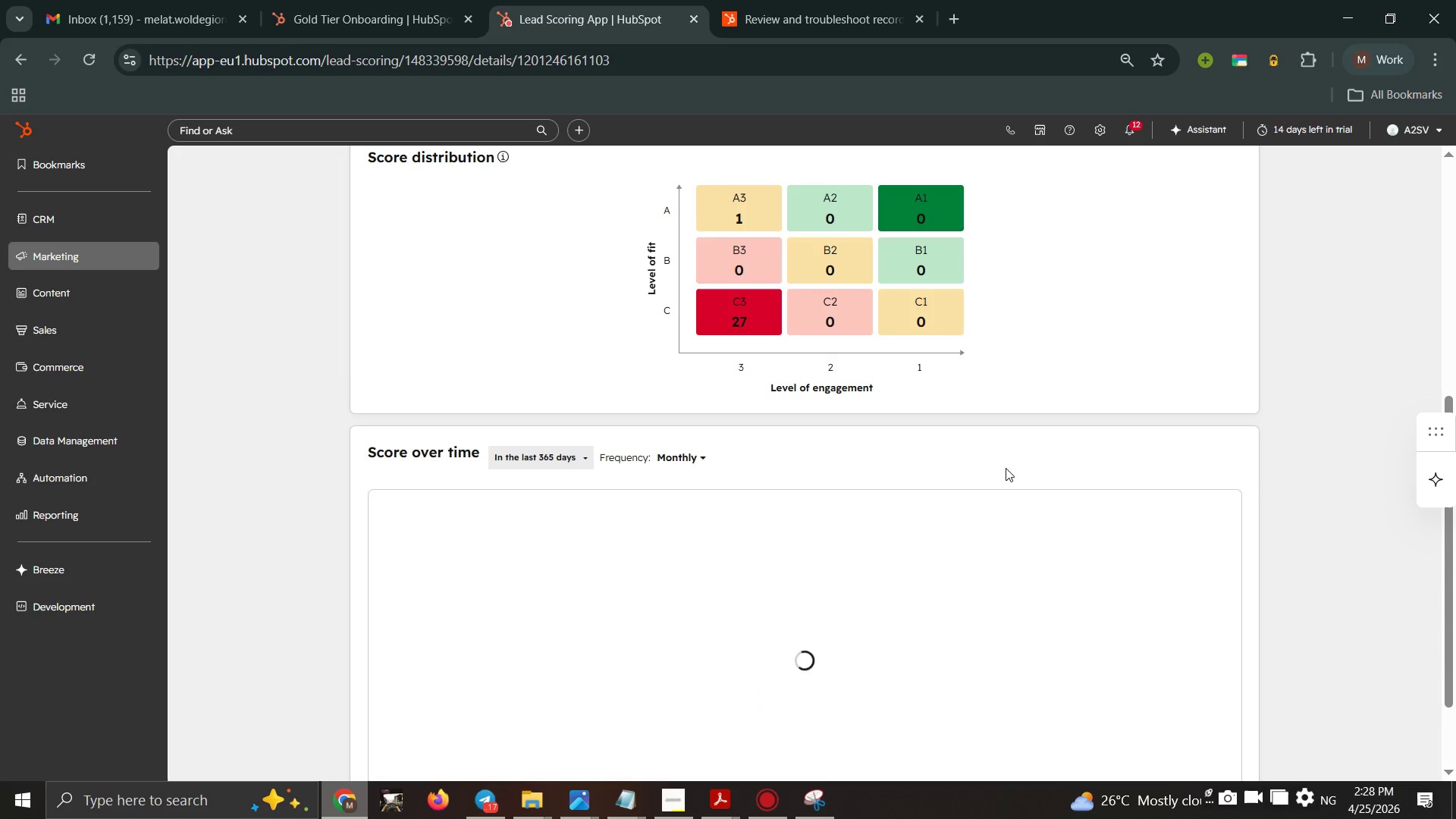 
scroll: coordinate [1006, 468], scroll_direction: none, amount: 0.0
 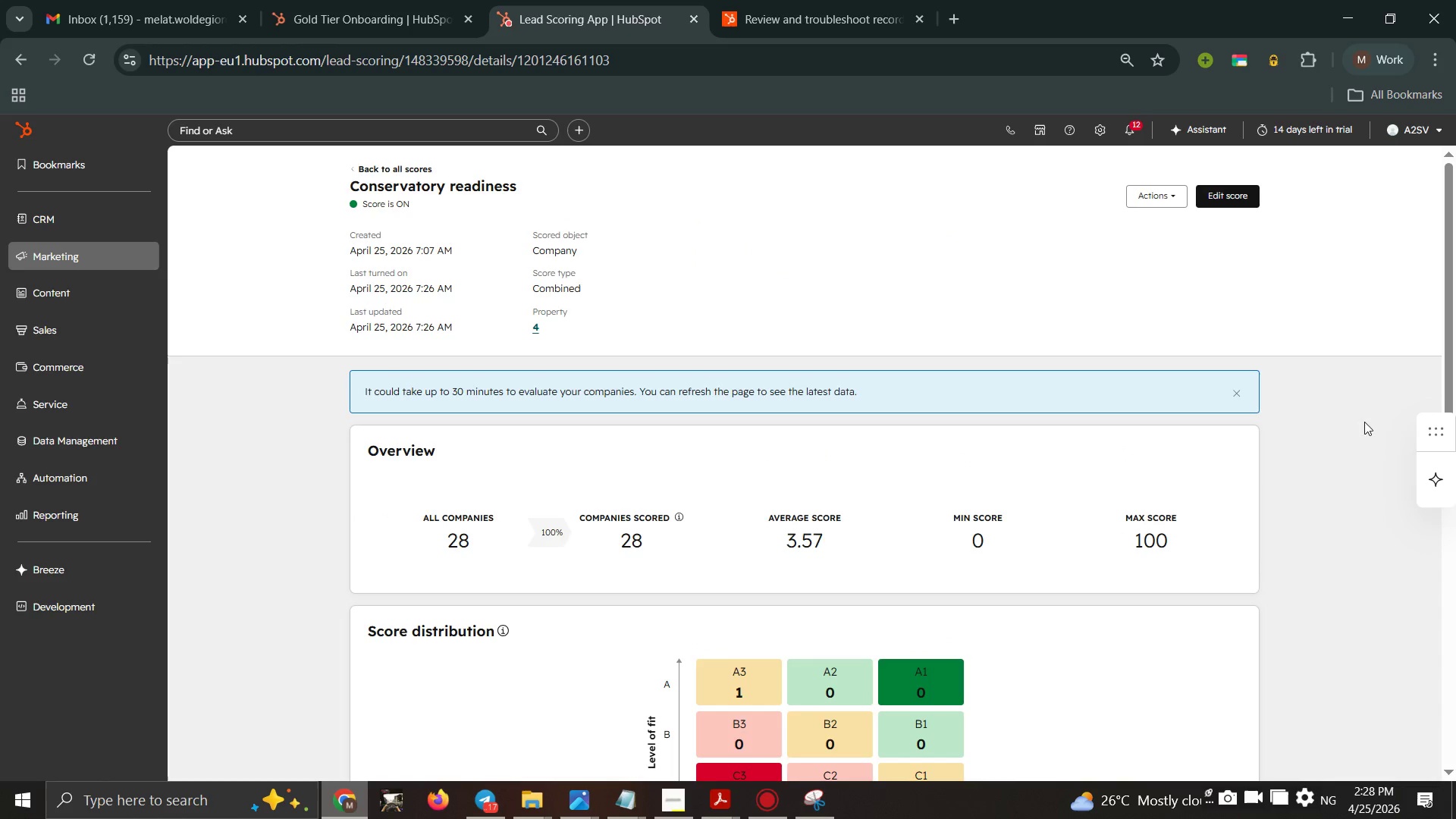 
wait(5.61)
 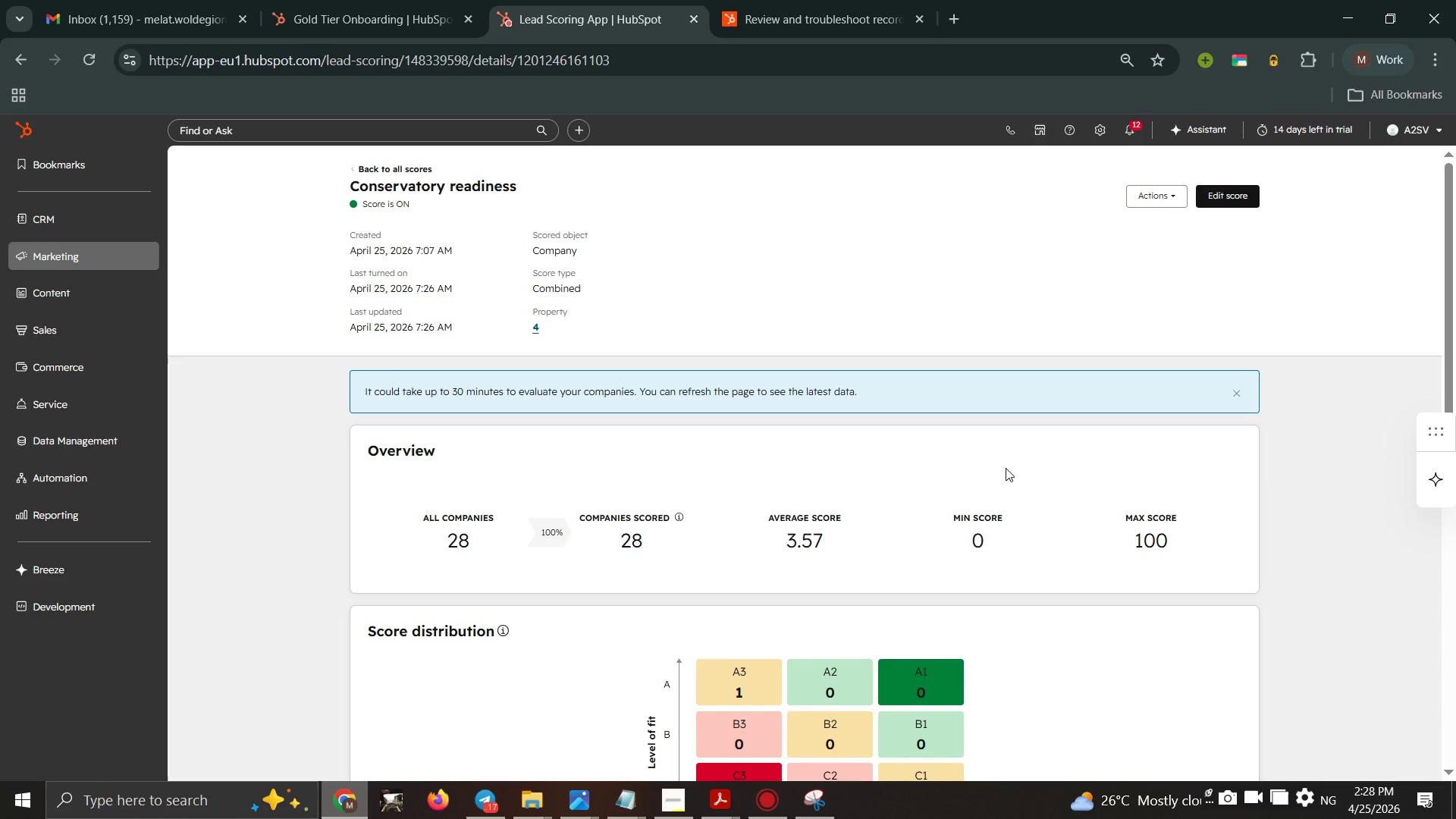 
left_click([1160, 197])
 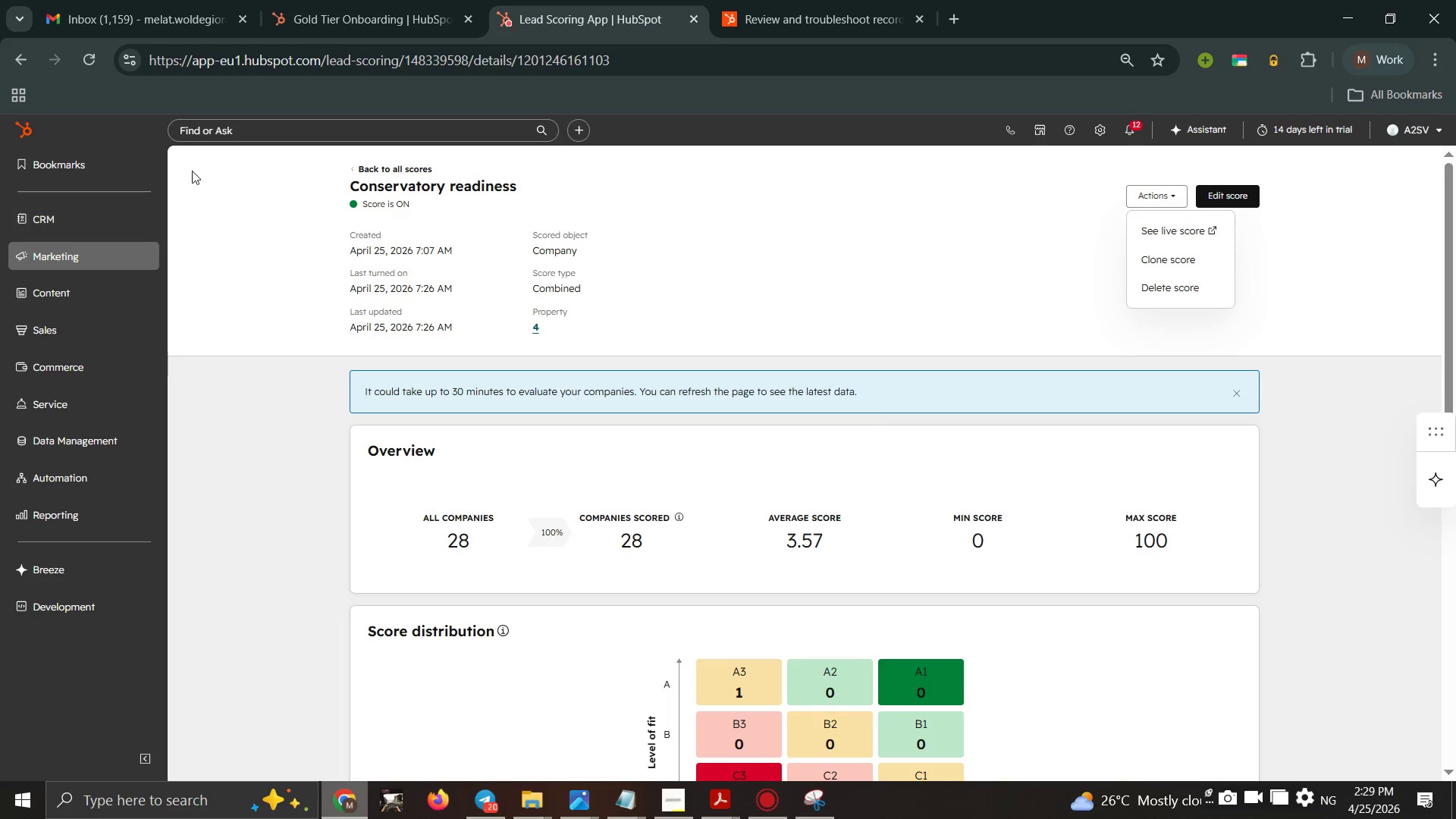 
wait(39.58)
 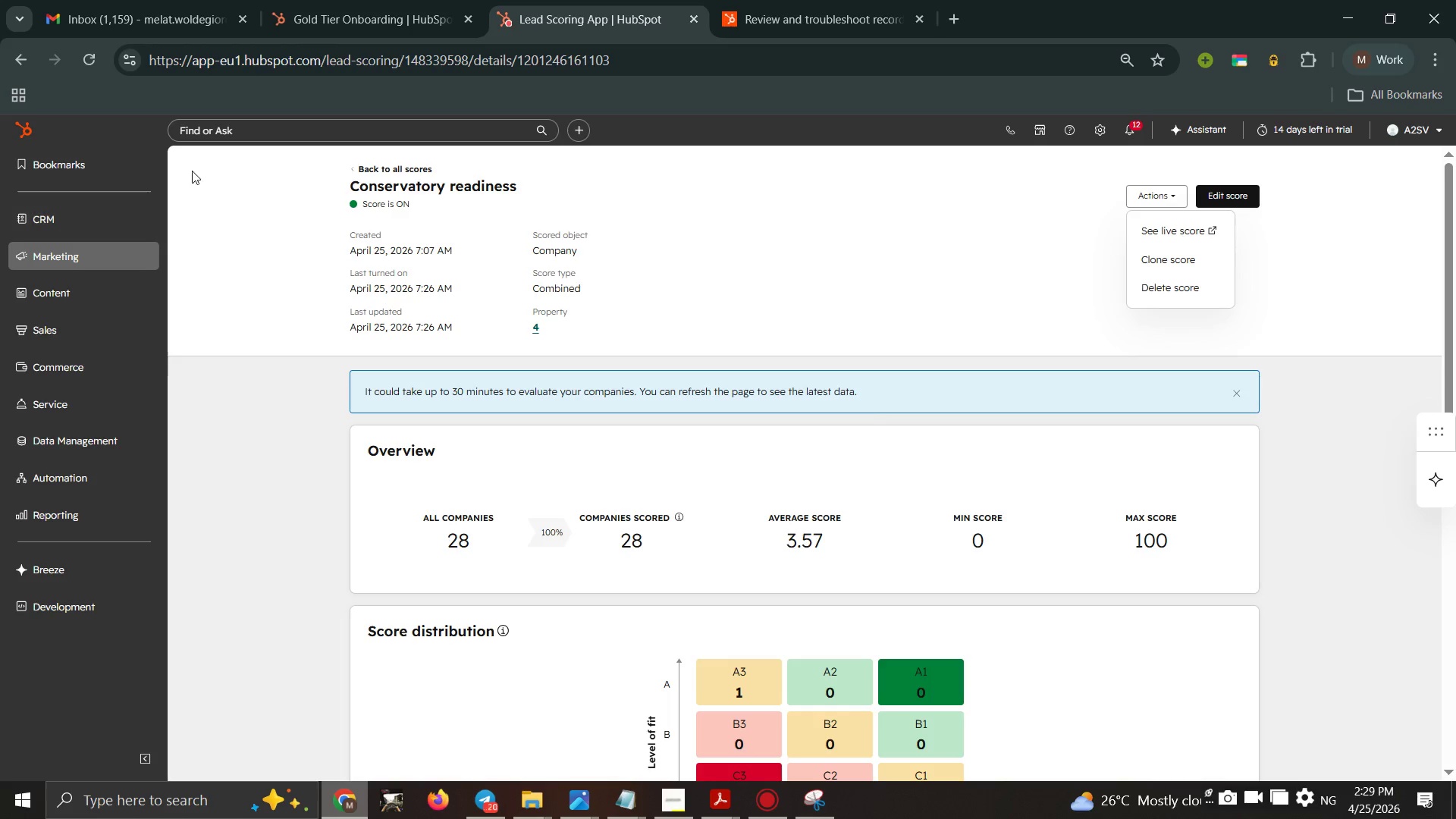 
right_click([71, 228])
 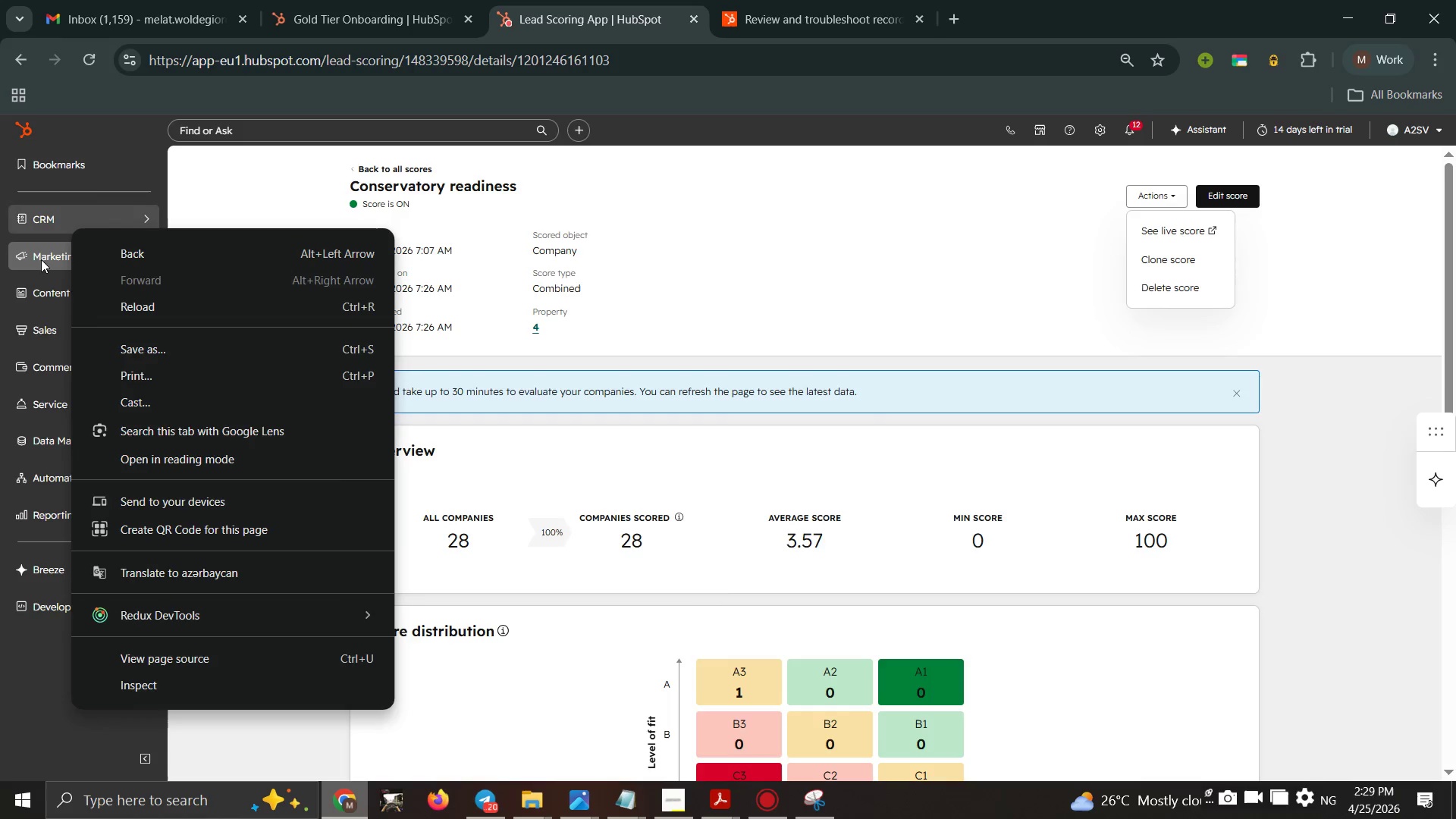 
right_click([37, 258])
 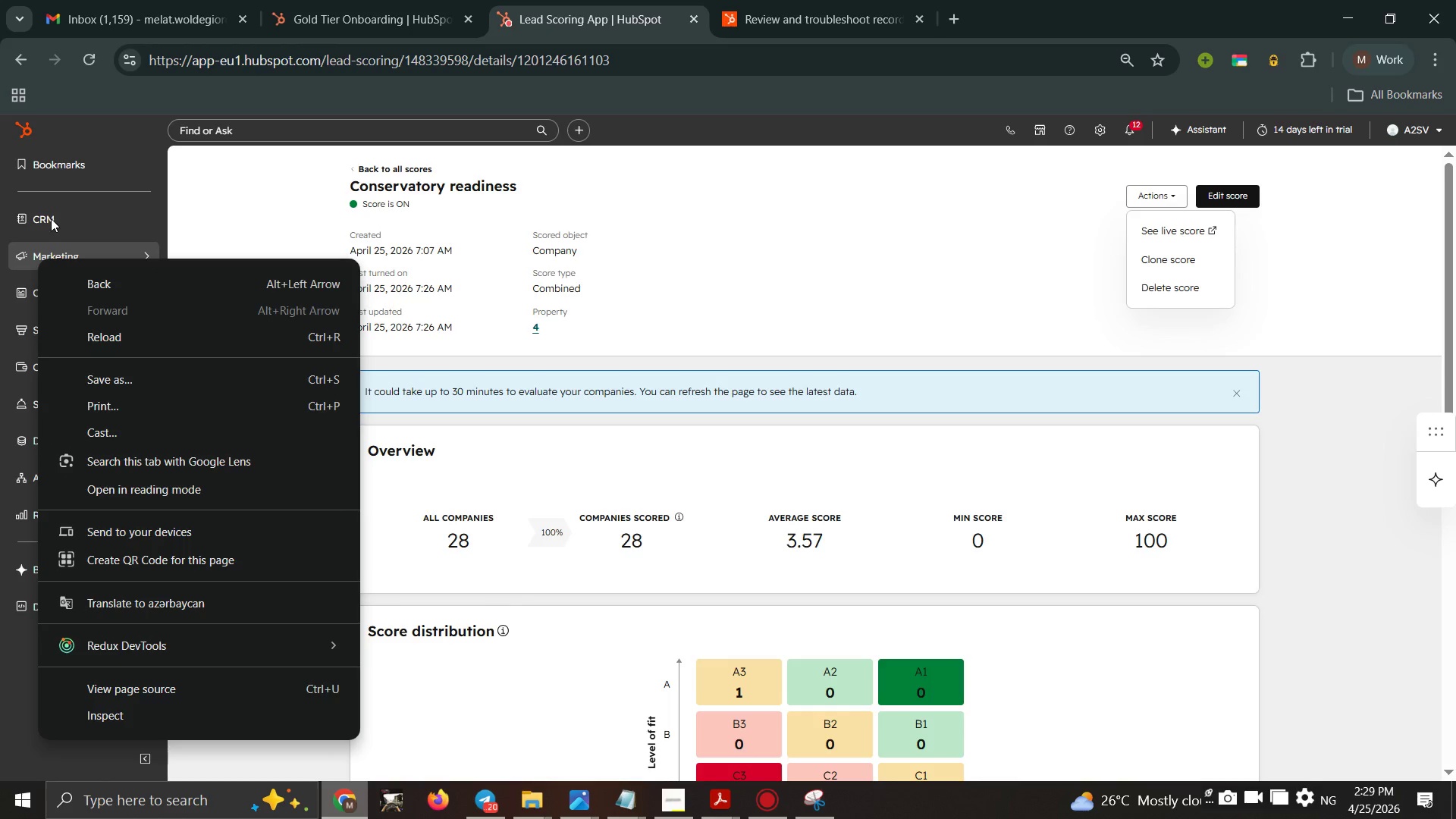 
left_click([51, 218])
 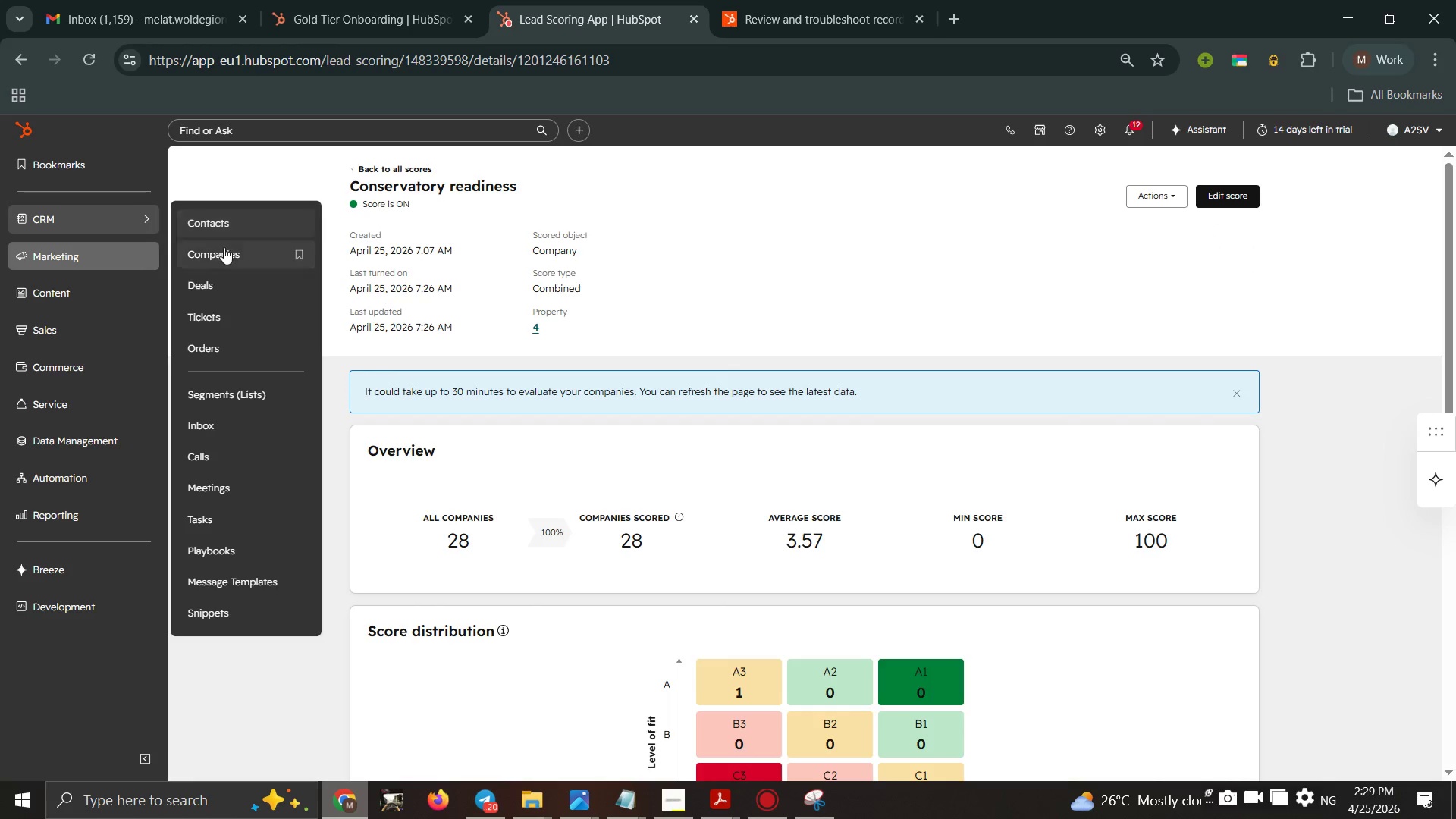 
left_click_drag(start_coordinate=[219, 224], to_coordinate=[218, 228])
 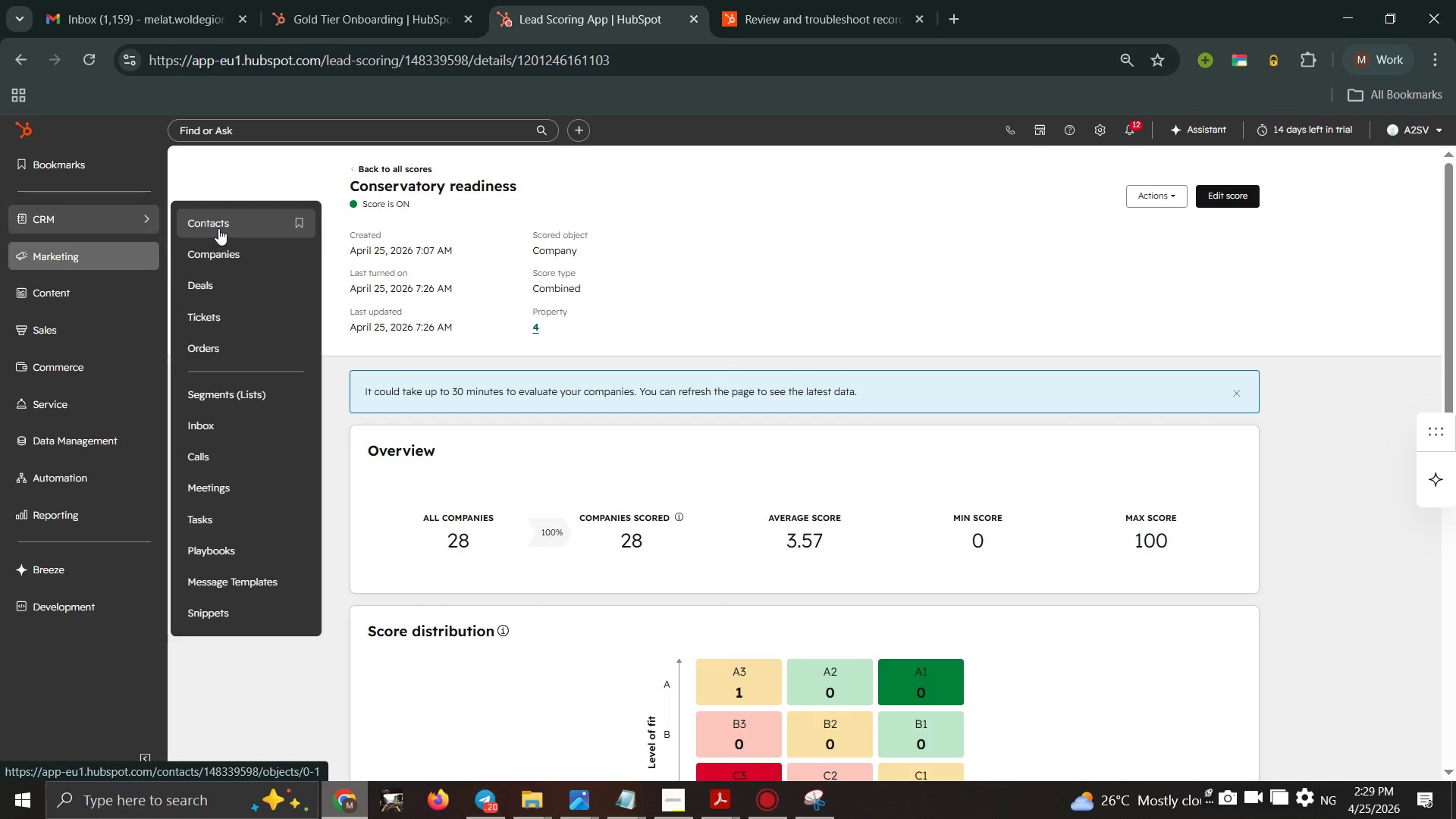 
left_click([218, 228])
 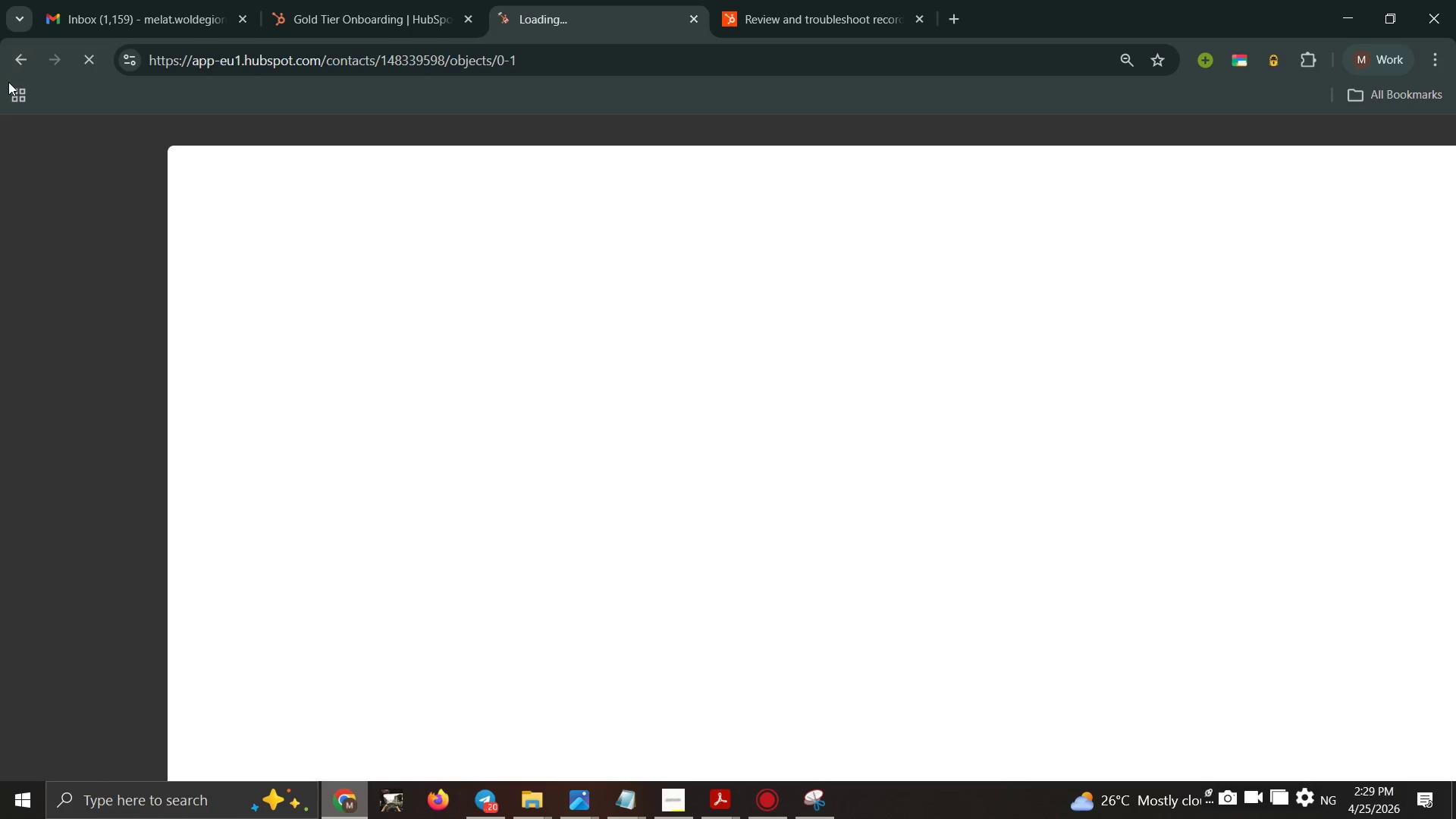 
wait(5.58)
 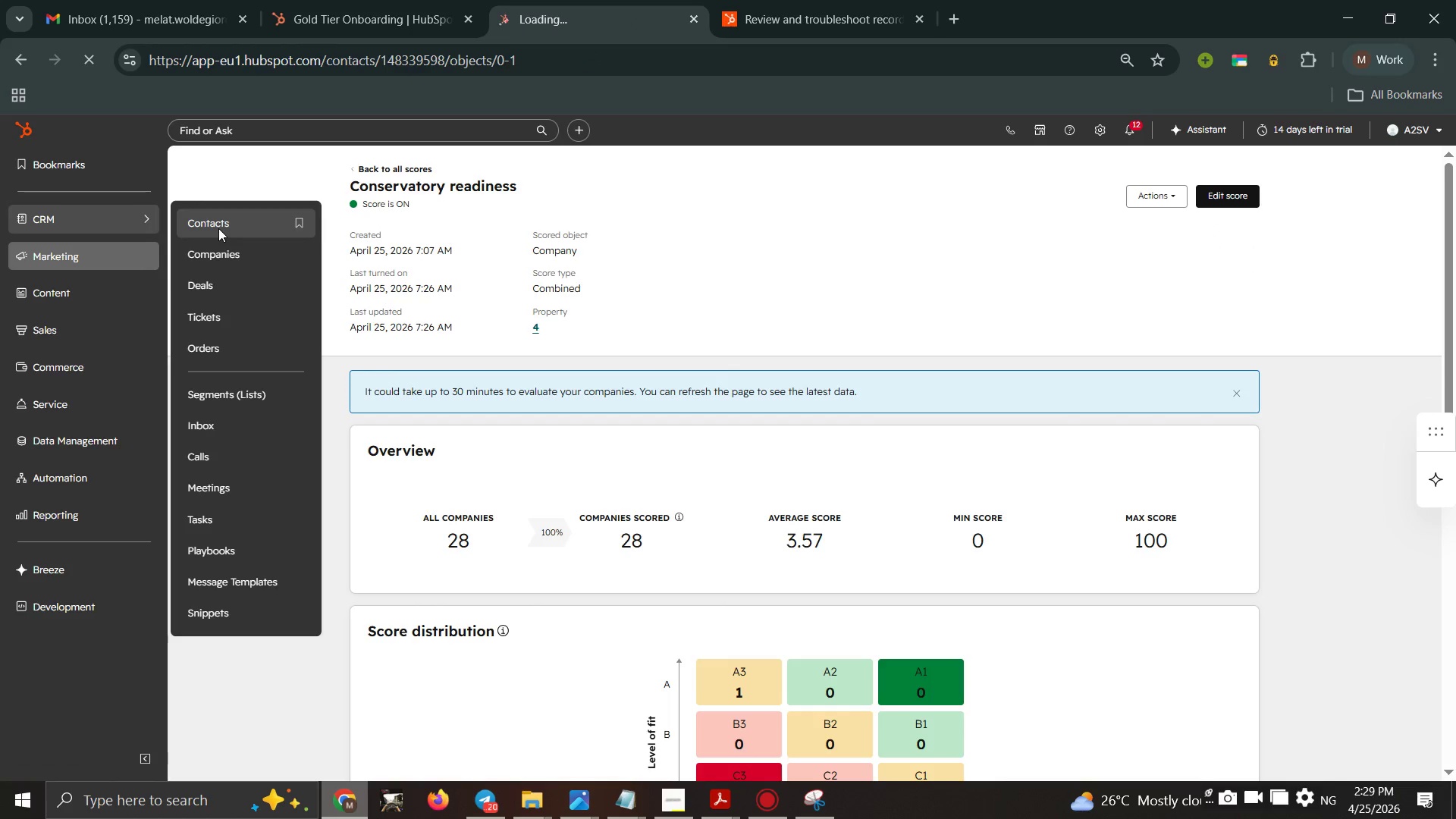 
right_click([30, 70])
 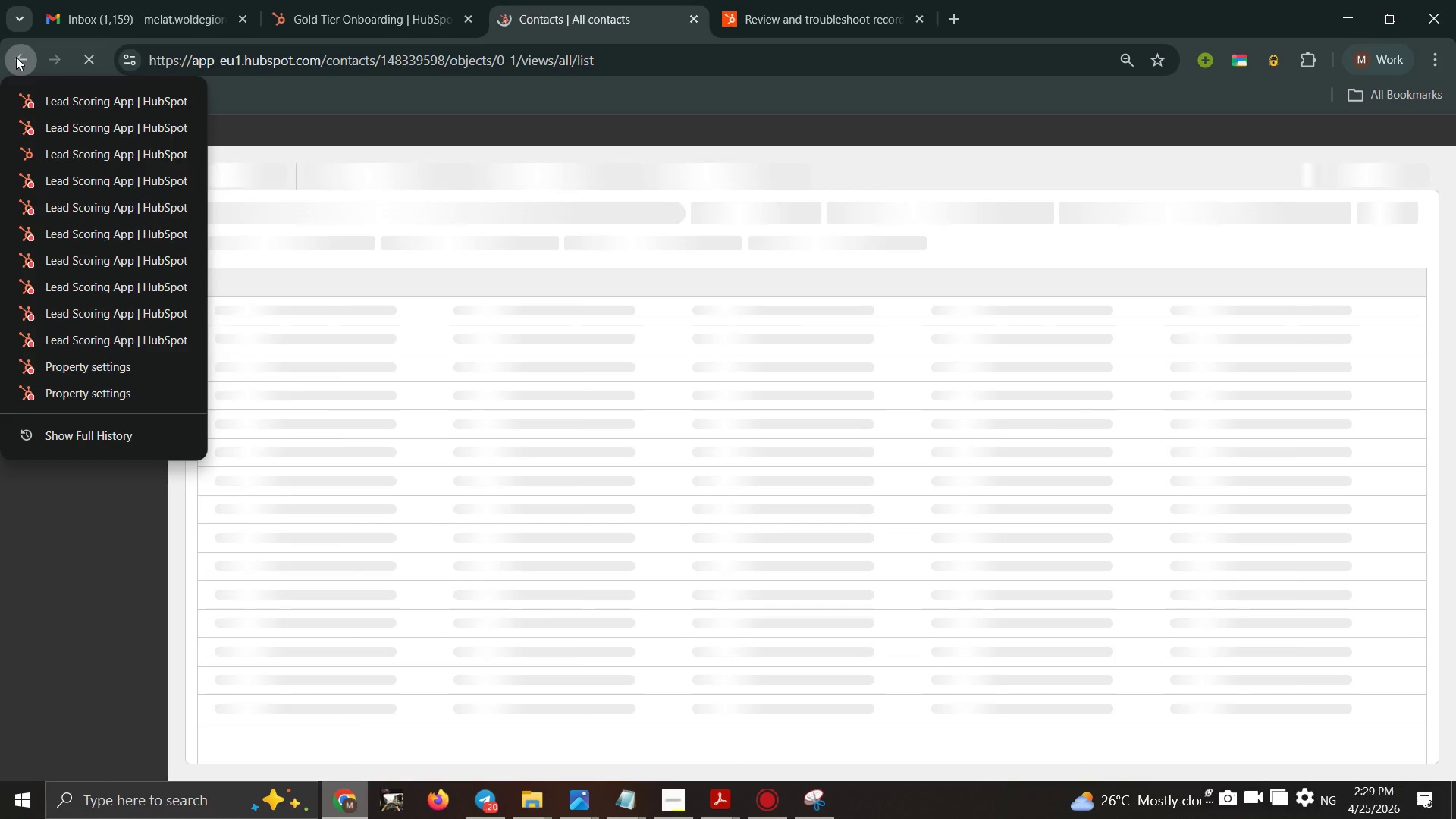 
left_click([16, 57])
 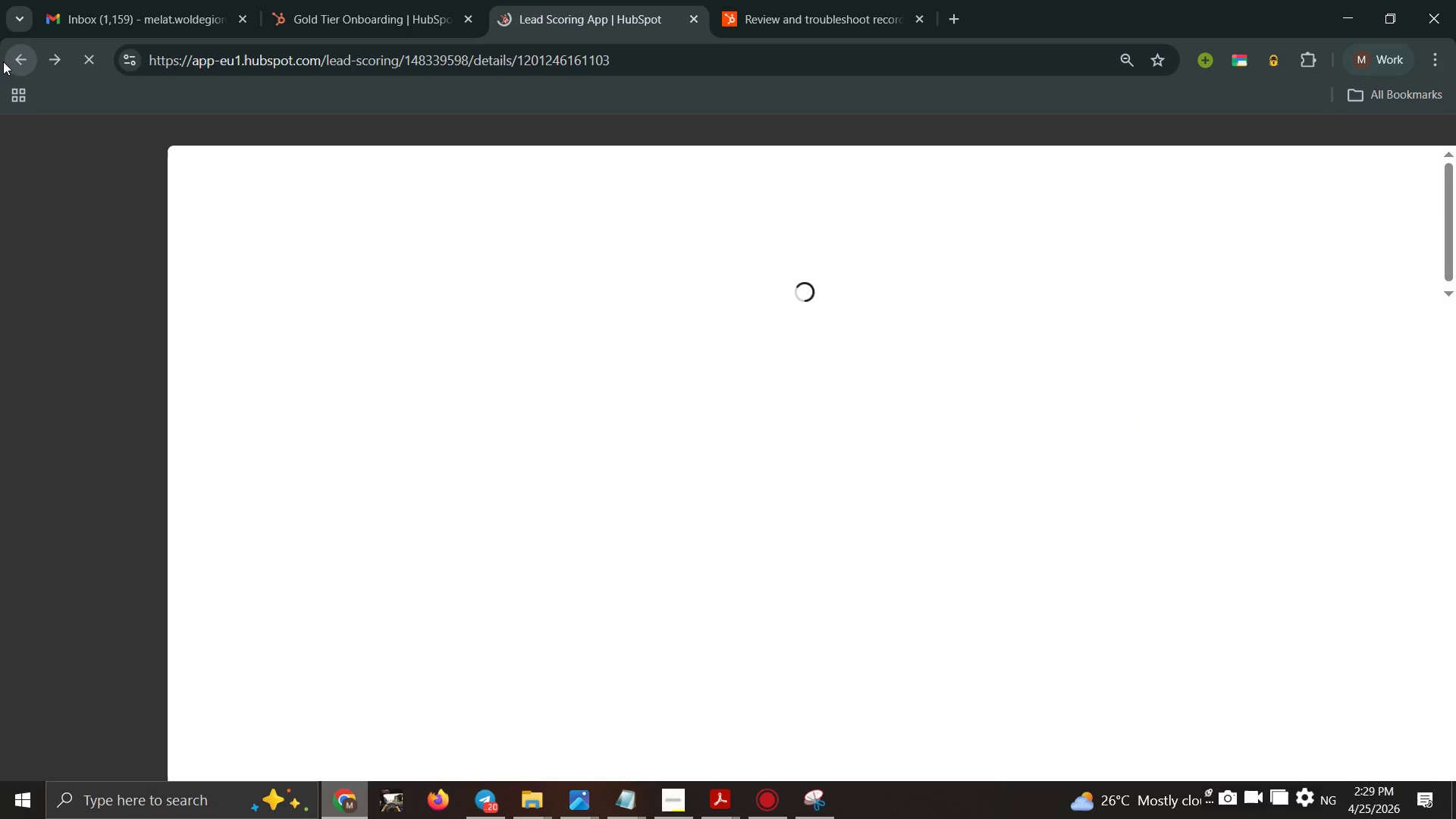 
wait(10.12)
 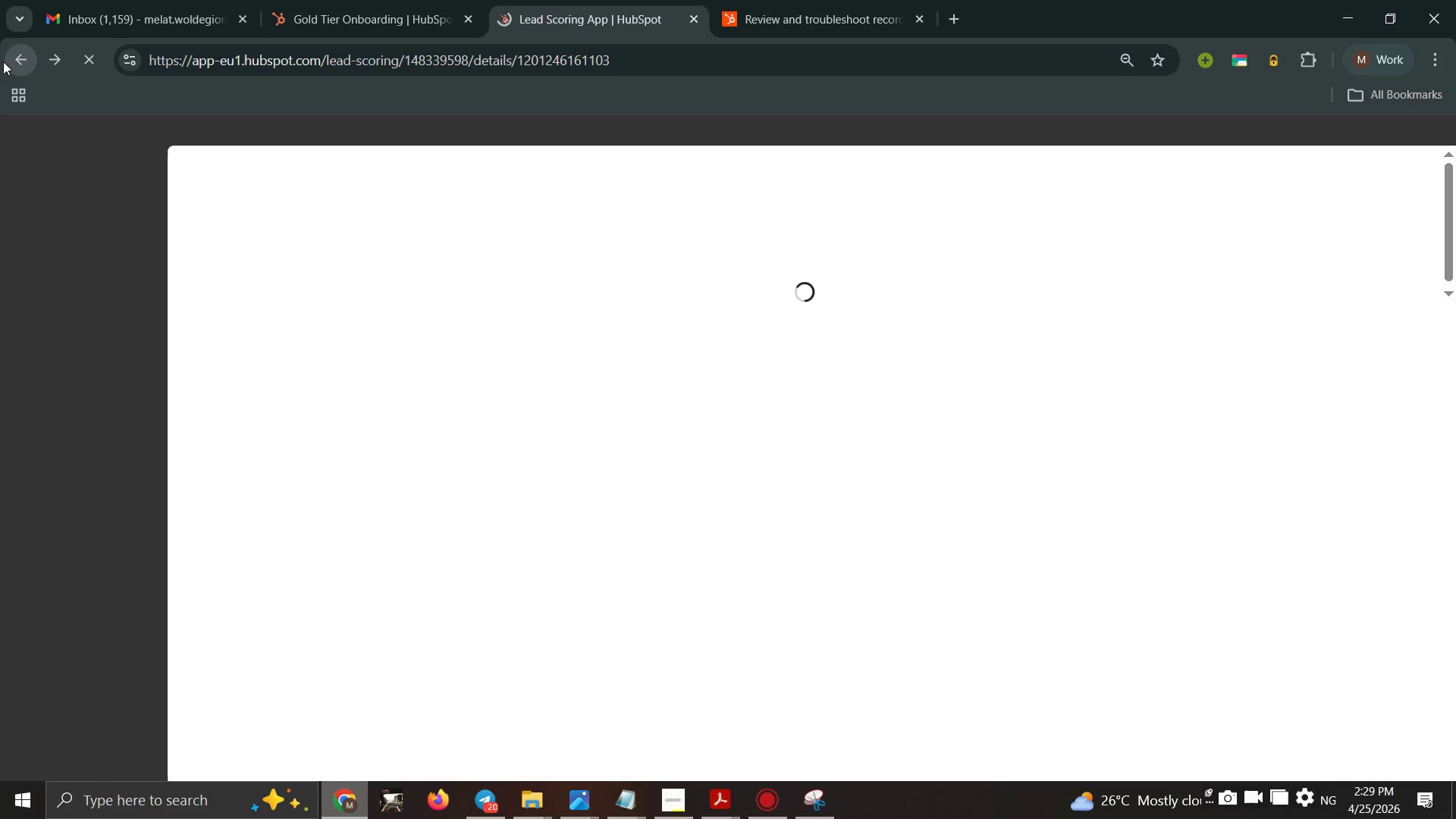 
left_click_drag(start_coordinate=[1448, 210], to_coordinate=[1455, 434])
 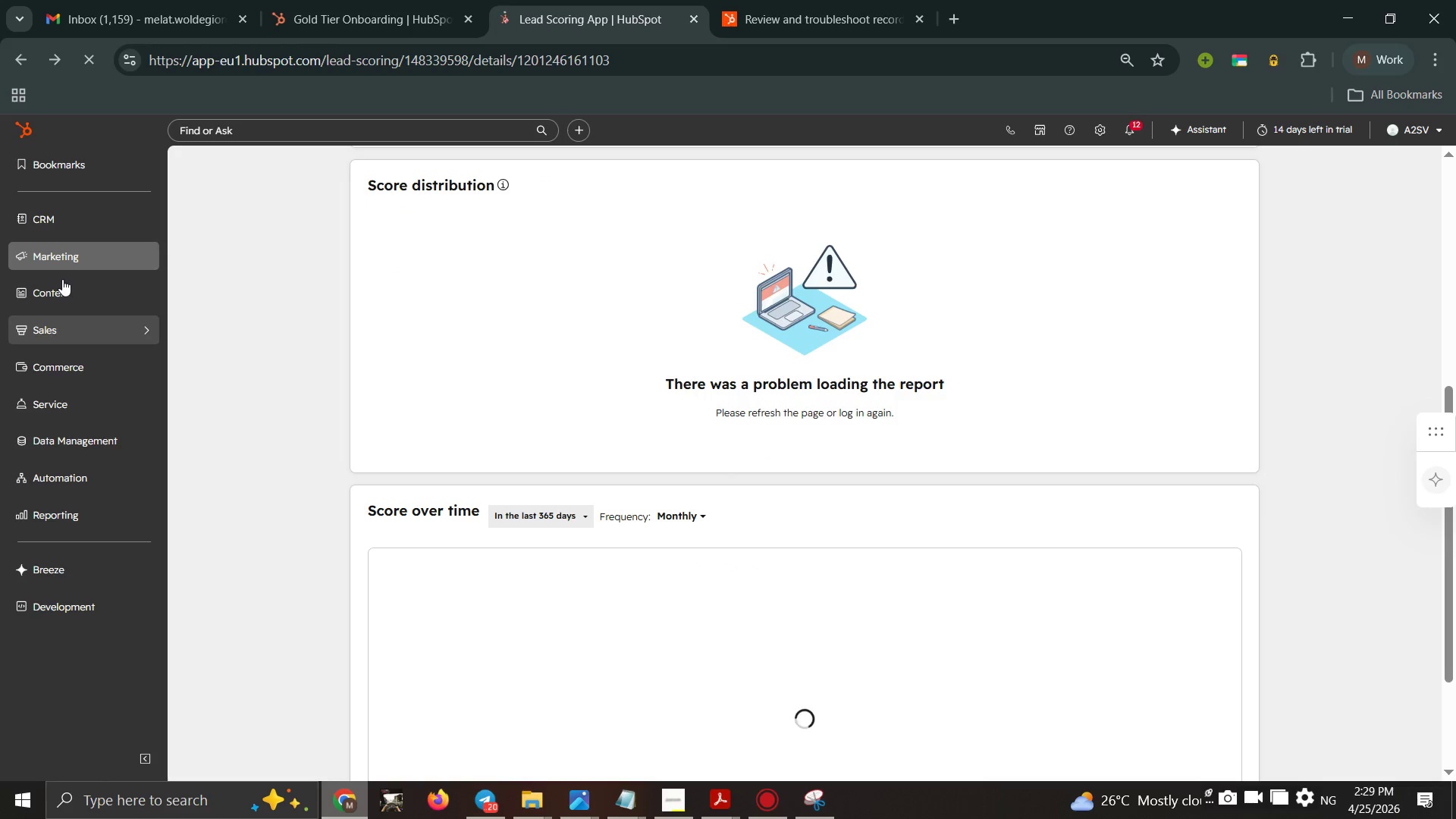 
mouse_move([86, 311])
 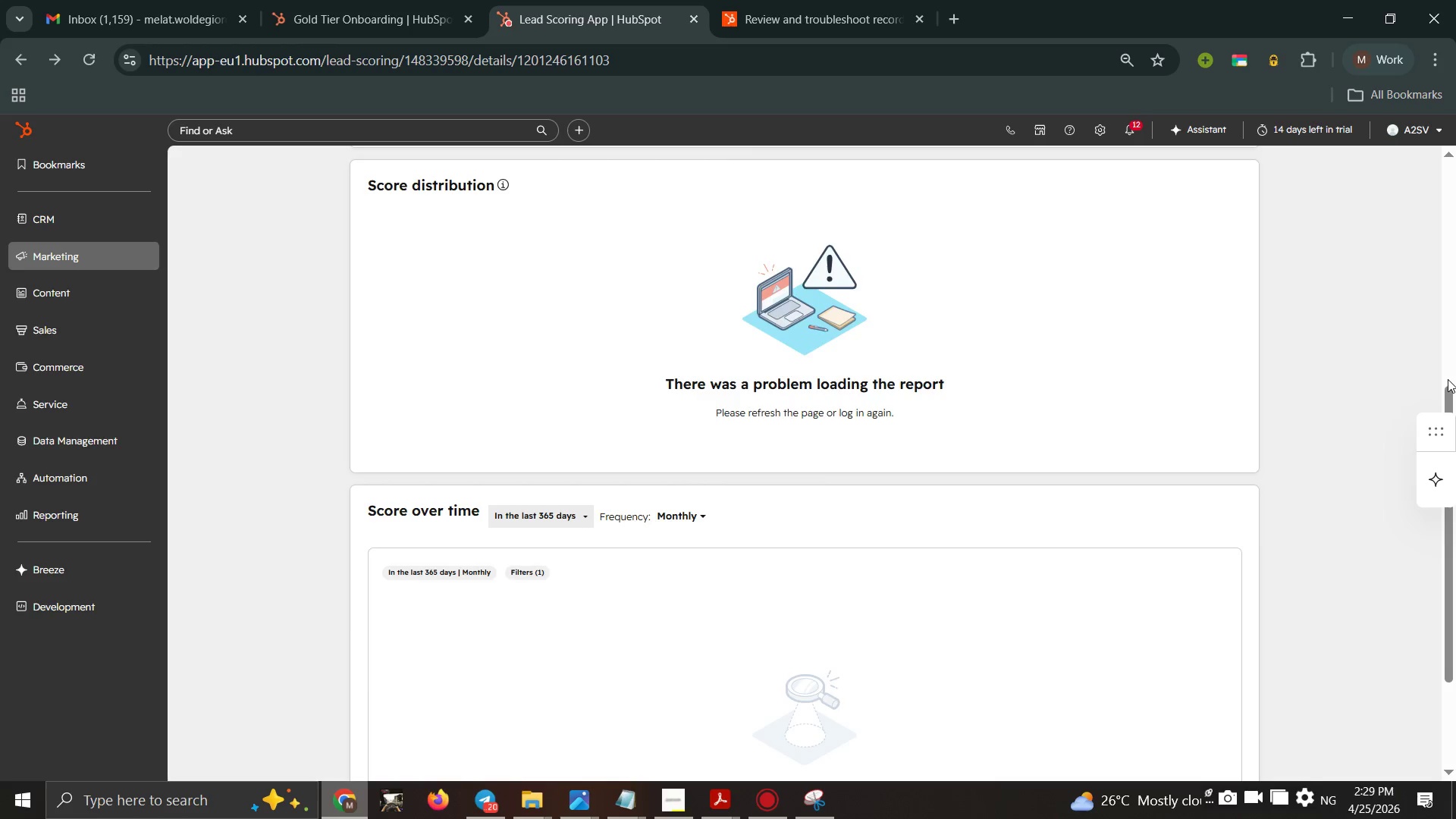 
left_click([1448, 379])
 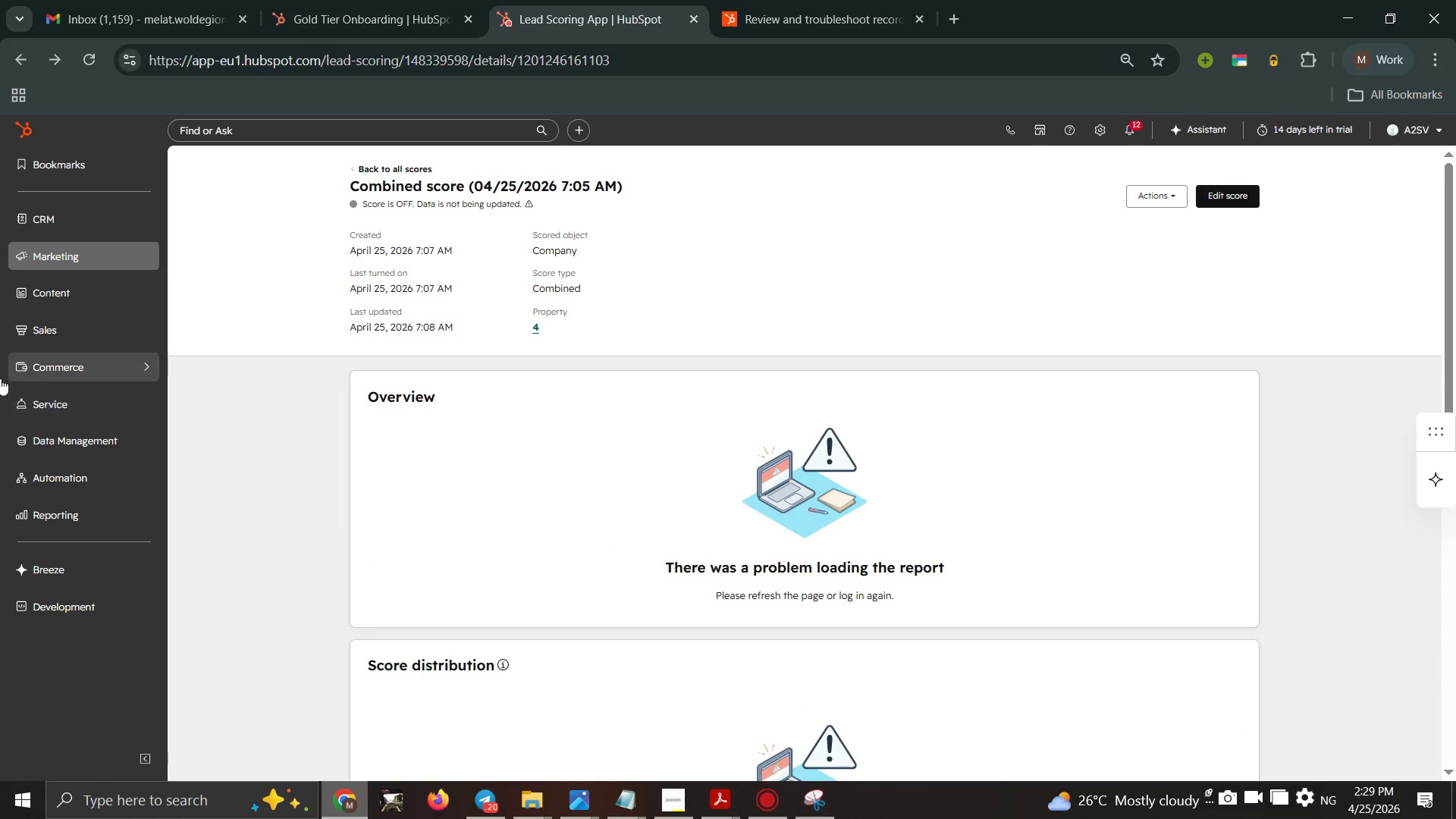 
left_click([15, 208])
 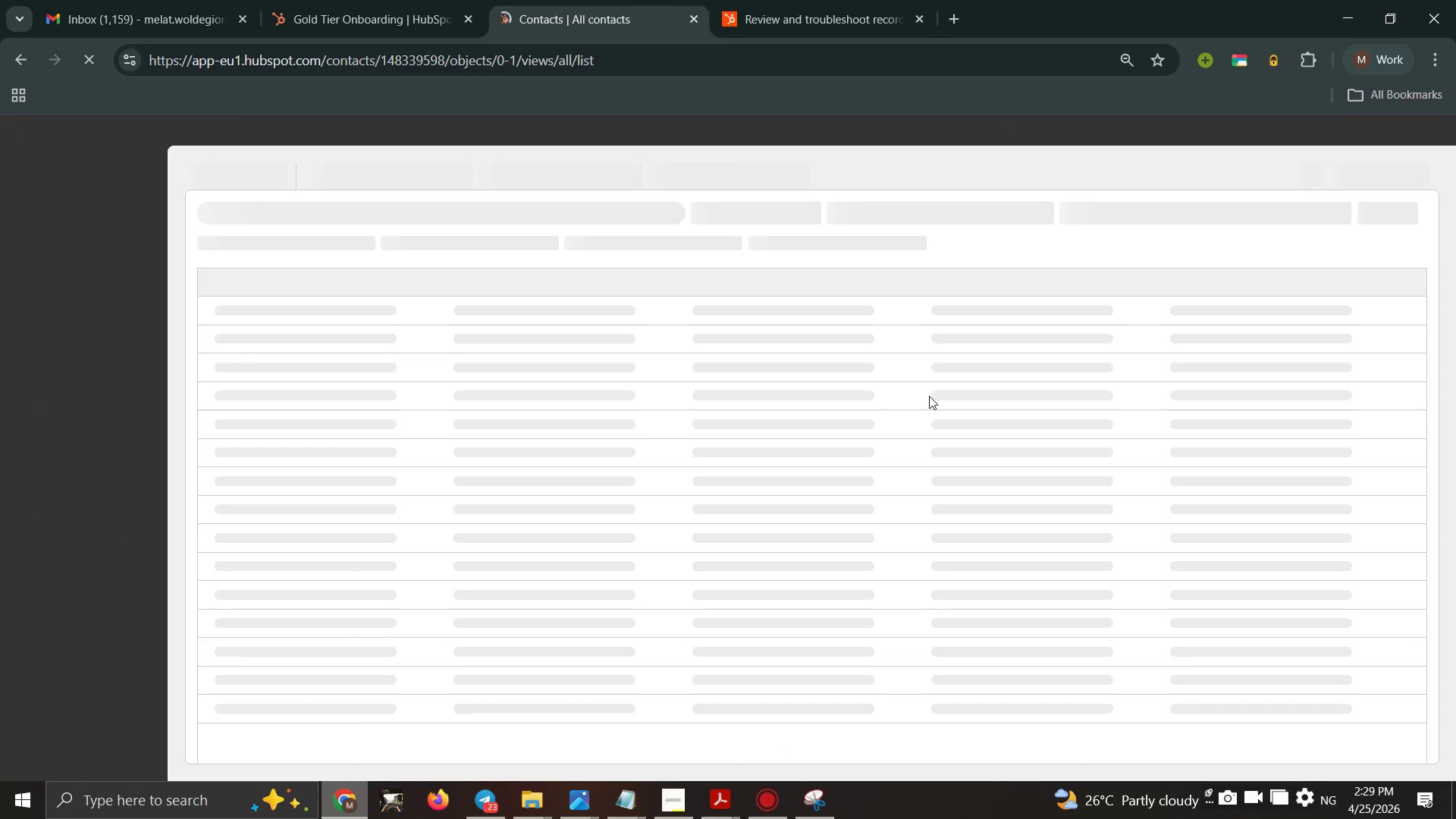 
wait(15.05)
 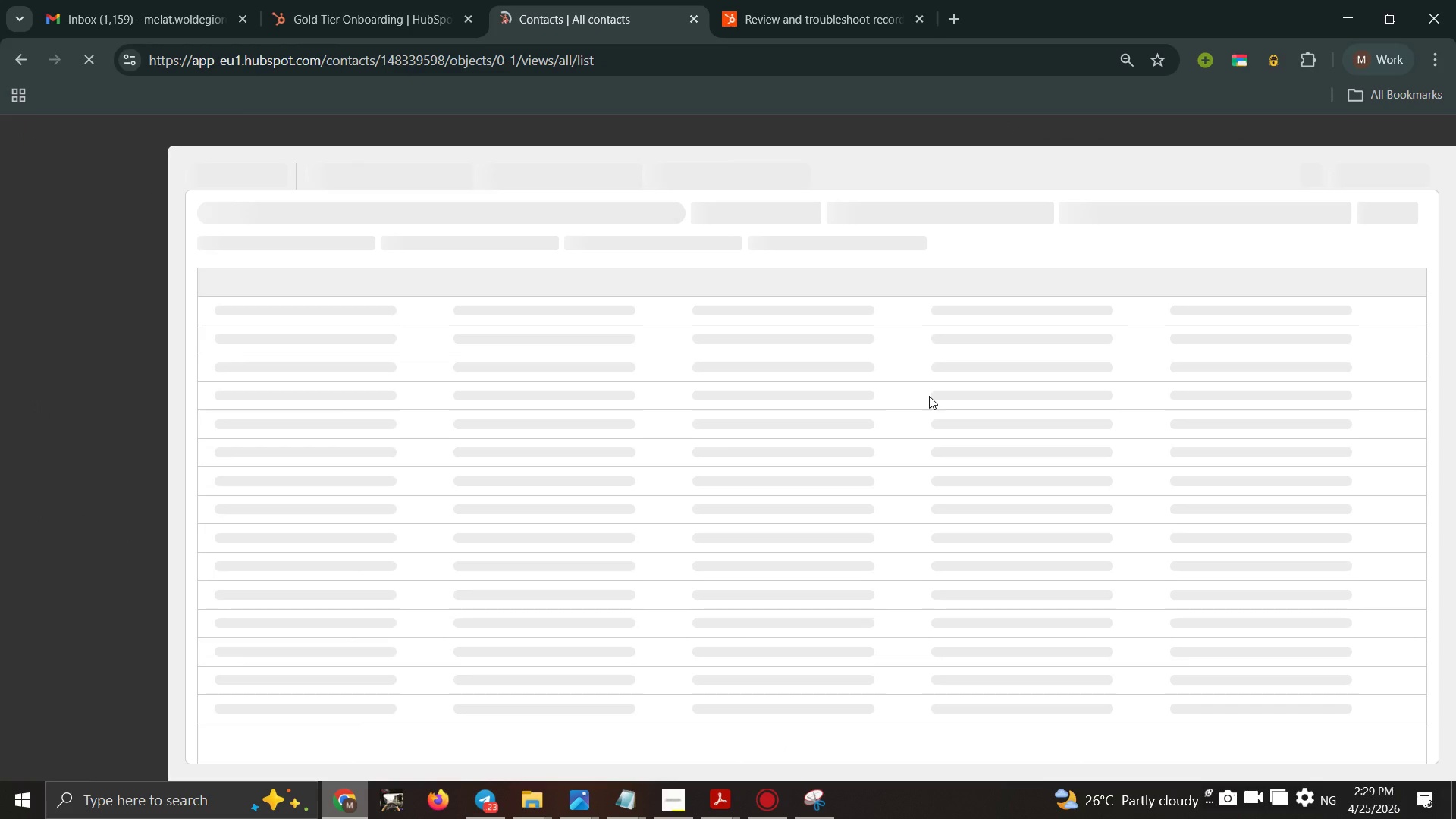 
mouse_move([366, 34])
 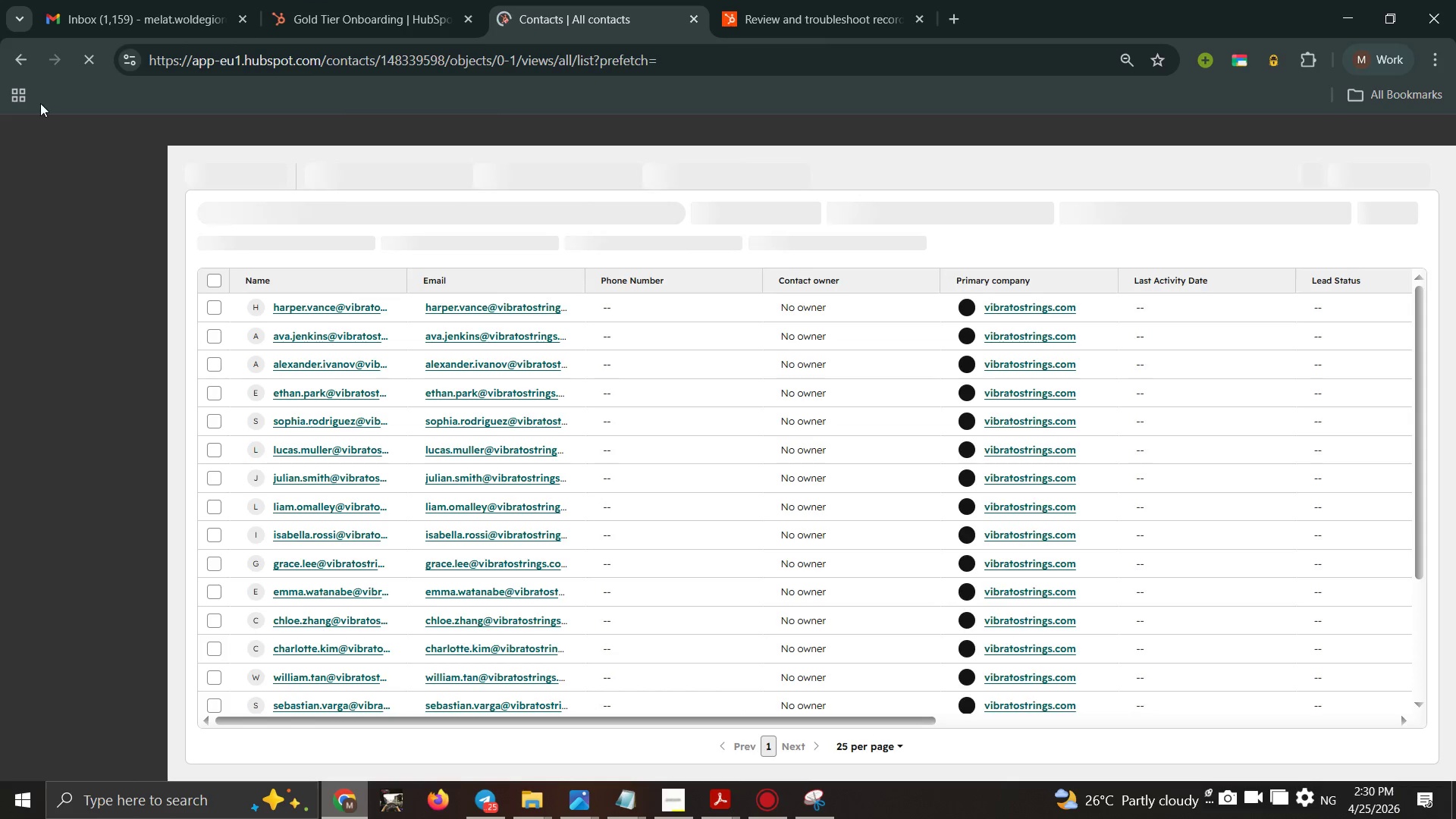 
left_click([15, 60])
 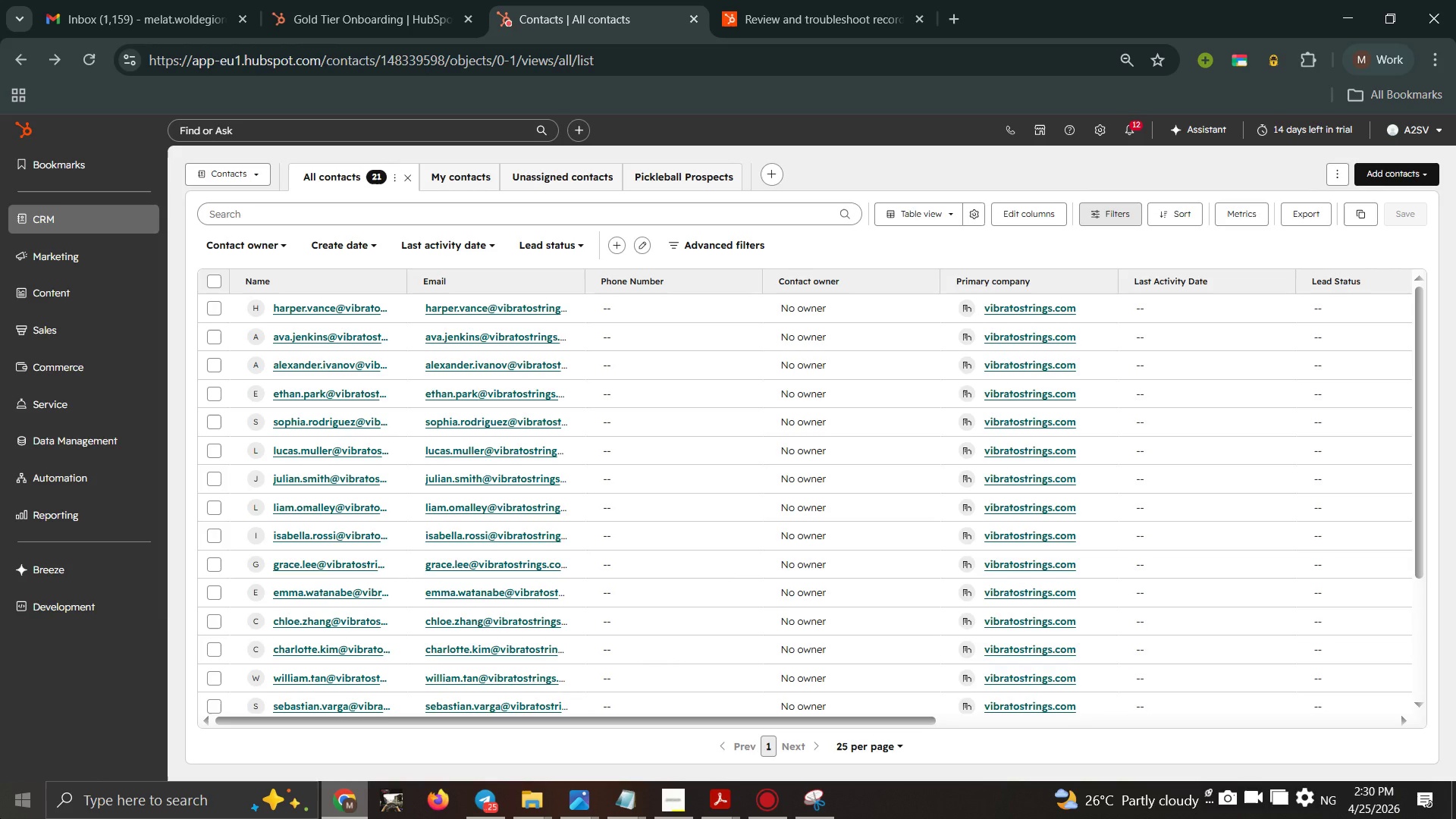 
wait(21.11)
 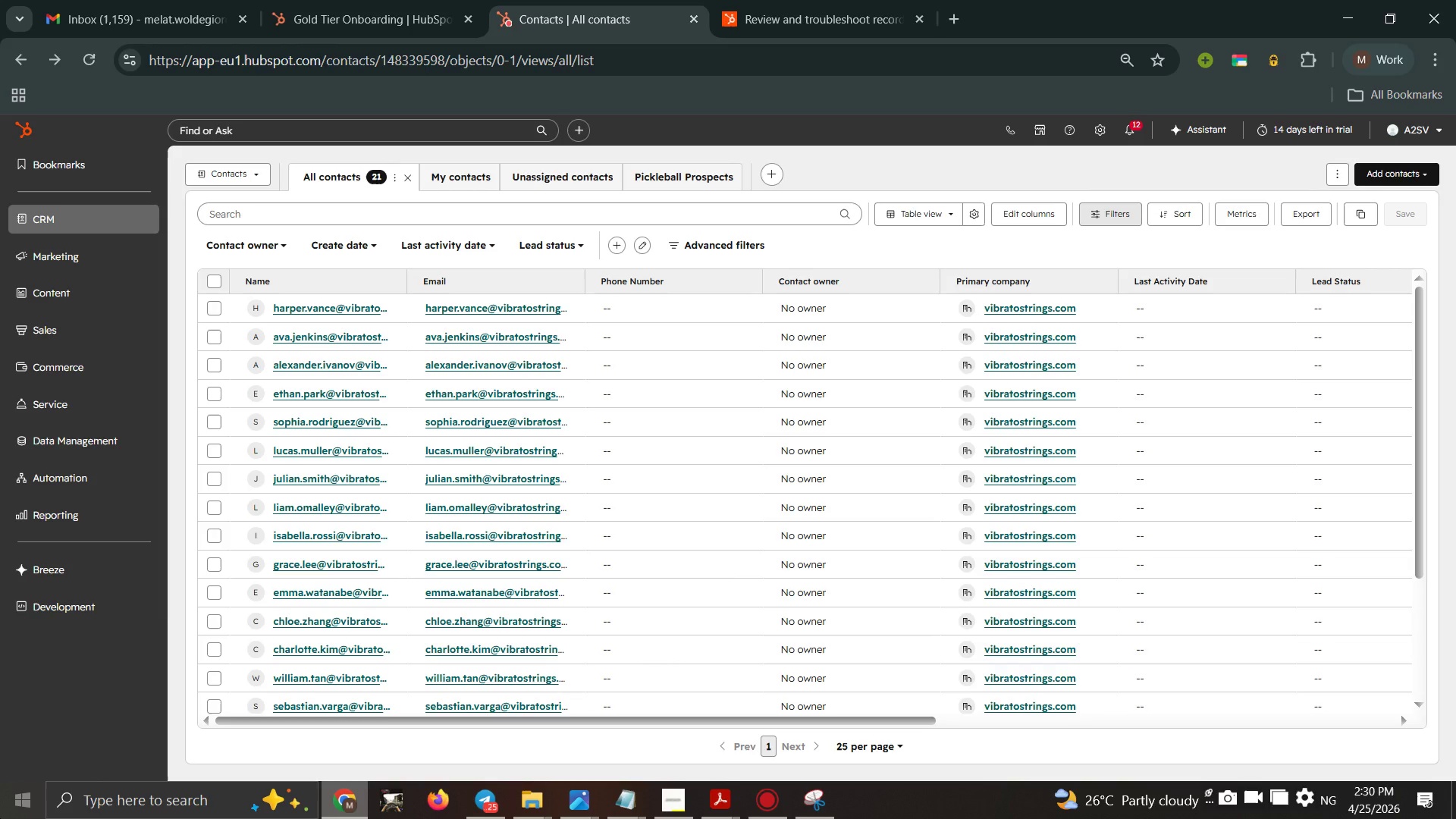 
left_click_drag(start_coordinate=[1416, 365], to_coordinate=[1455, 723])
 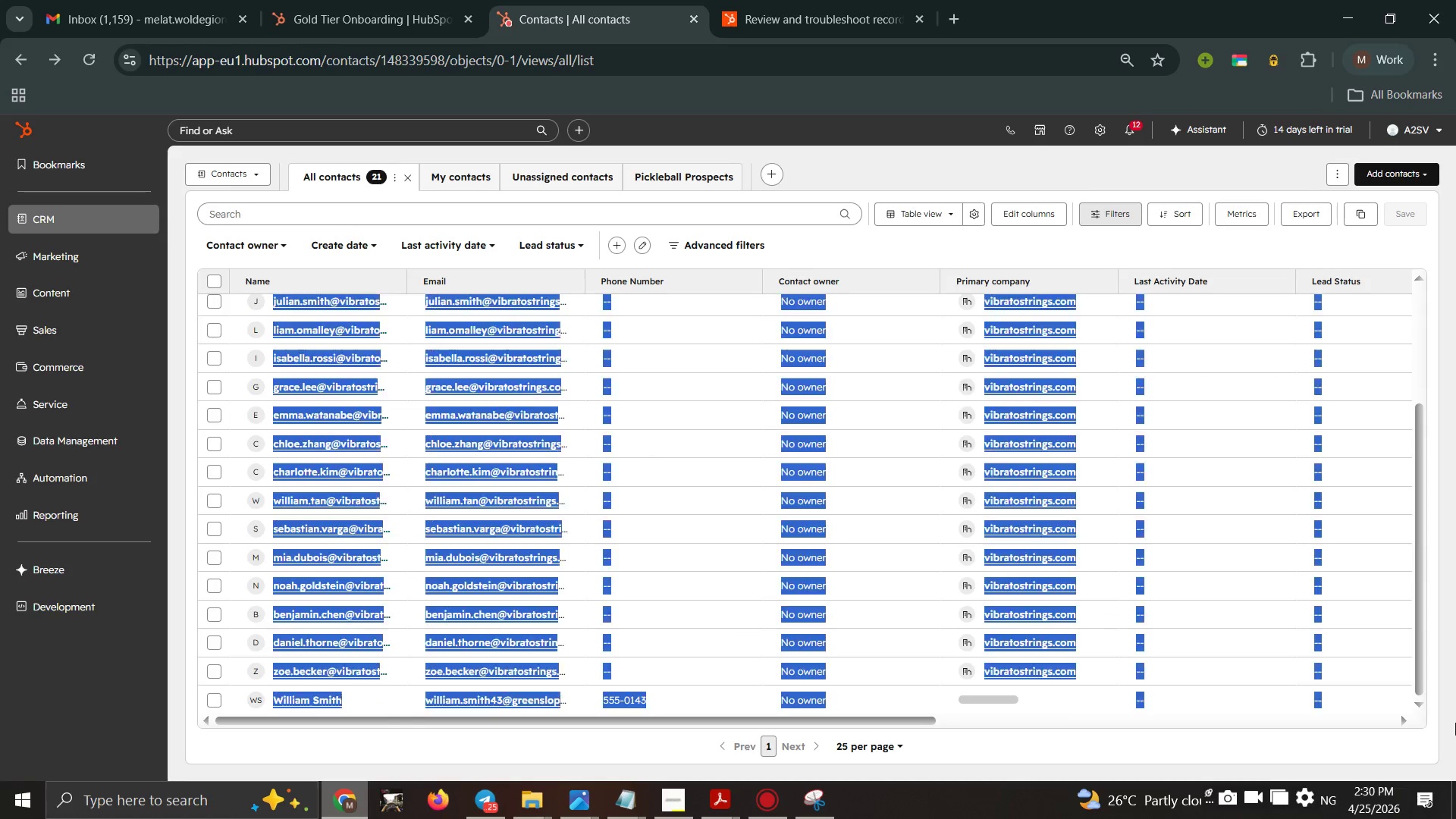 
double_click([1455, 723])
 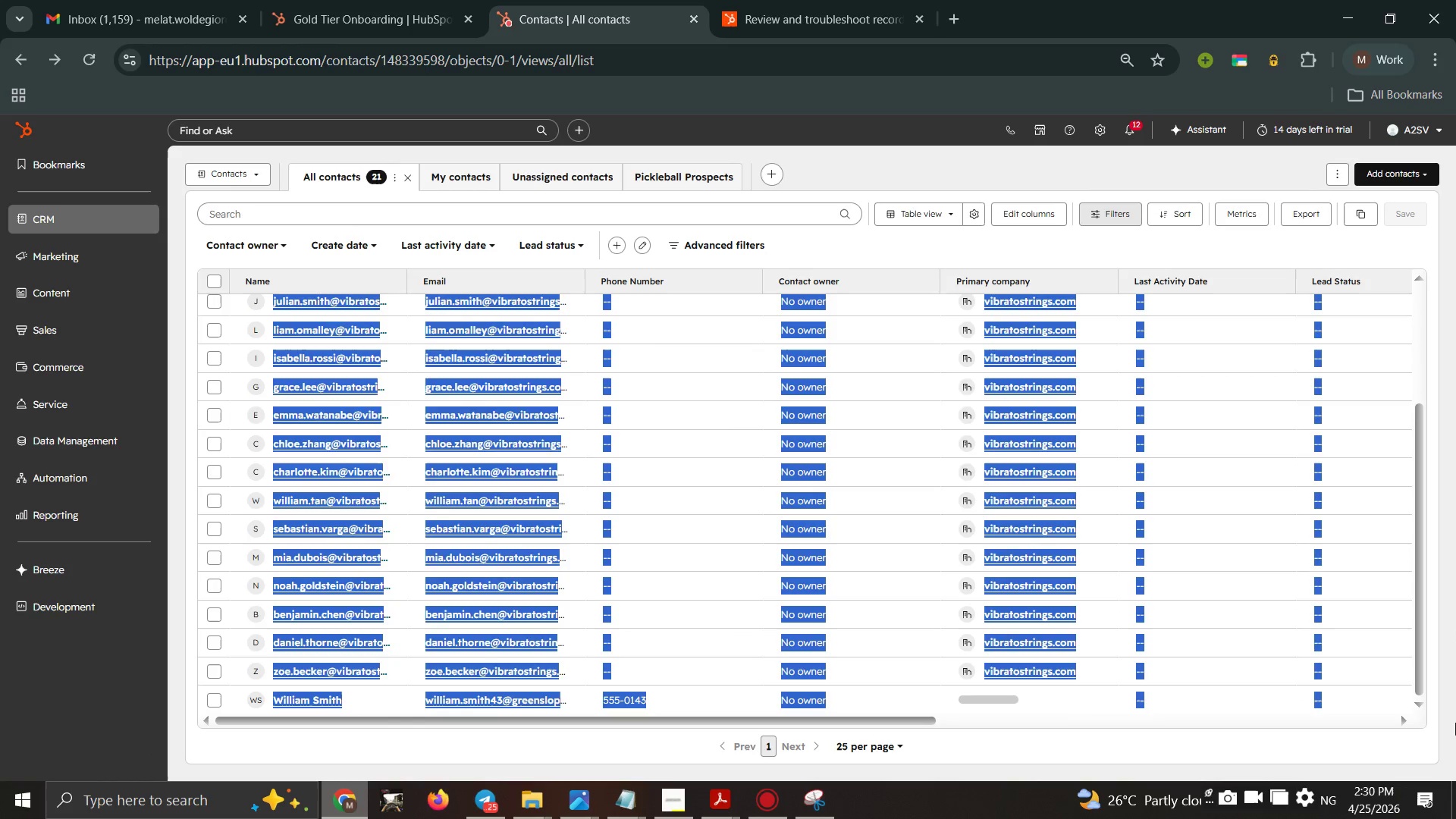 
triple_click([1455, 723])
 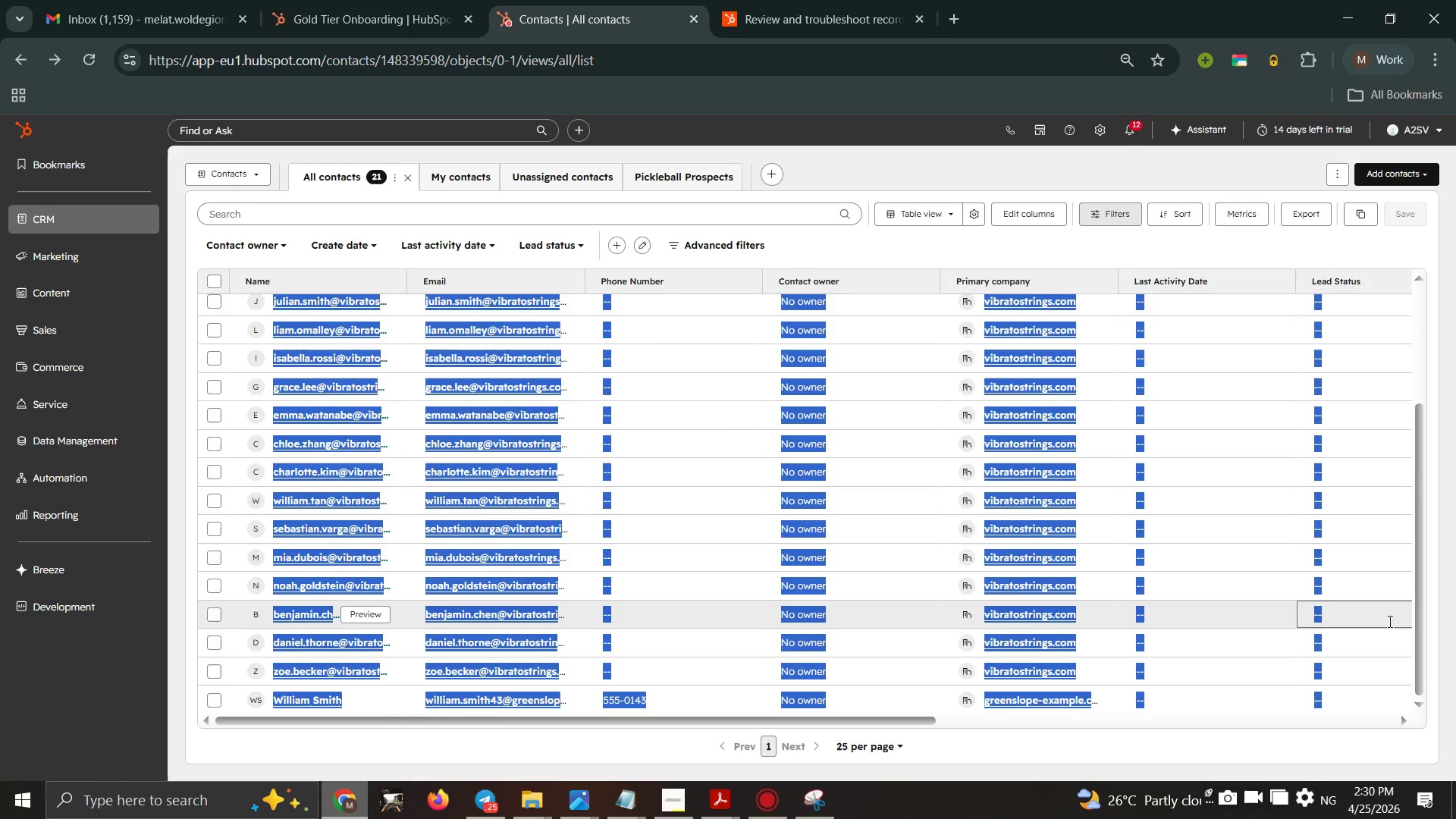 
left_click([1455, 637])
 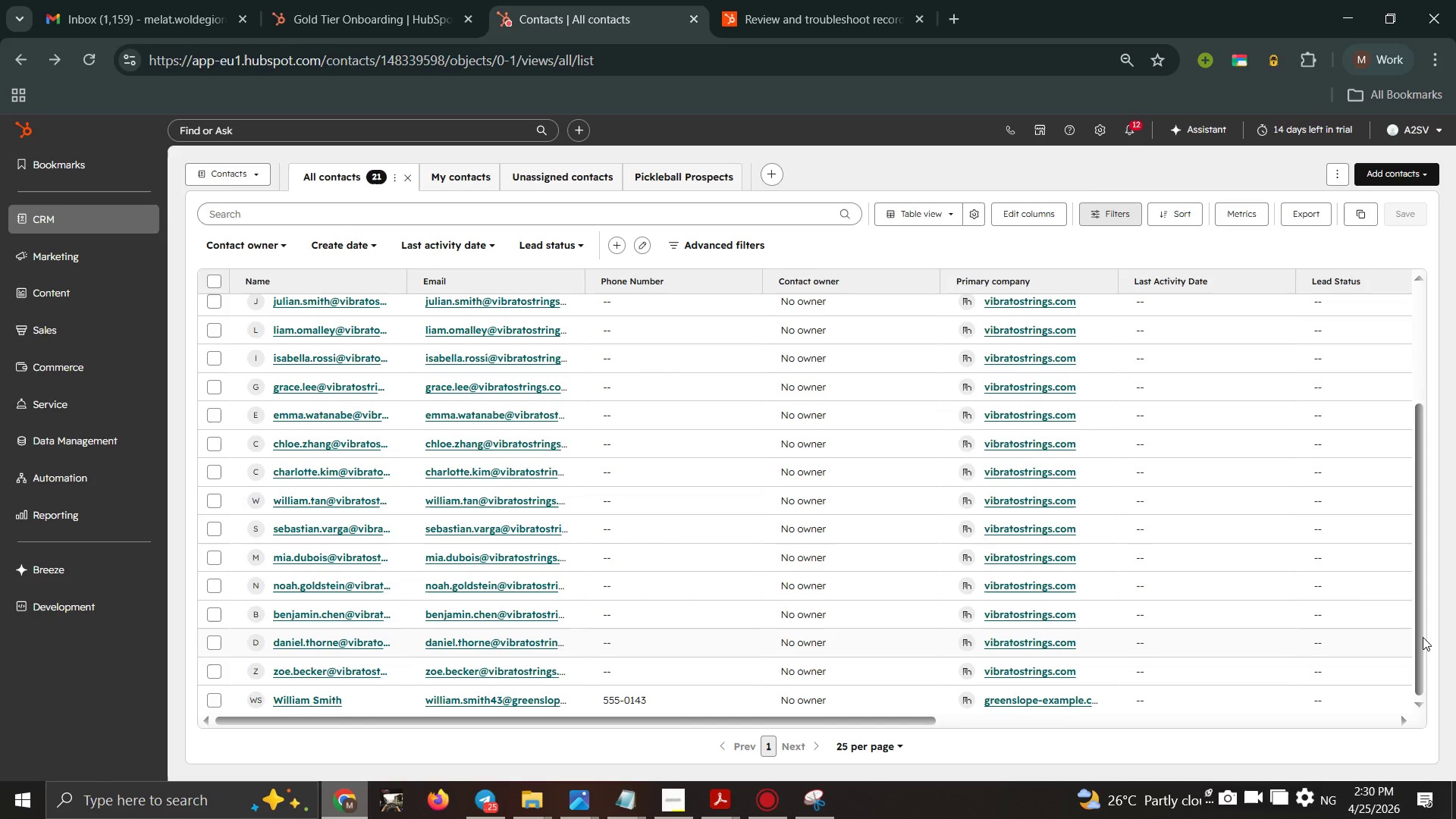 
left_click_drag(start_coordinate=[1423, 637], to_coordinate=[1429, 754])
 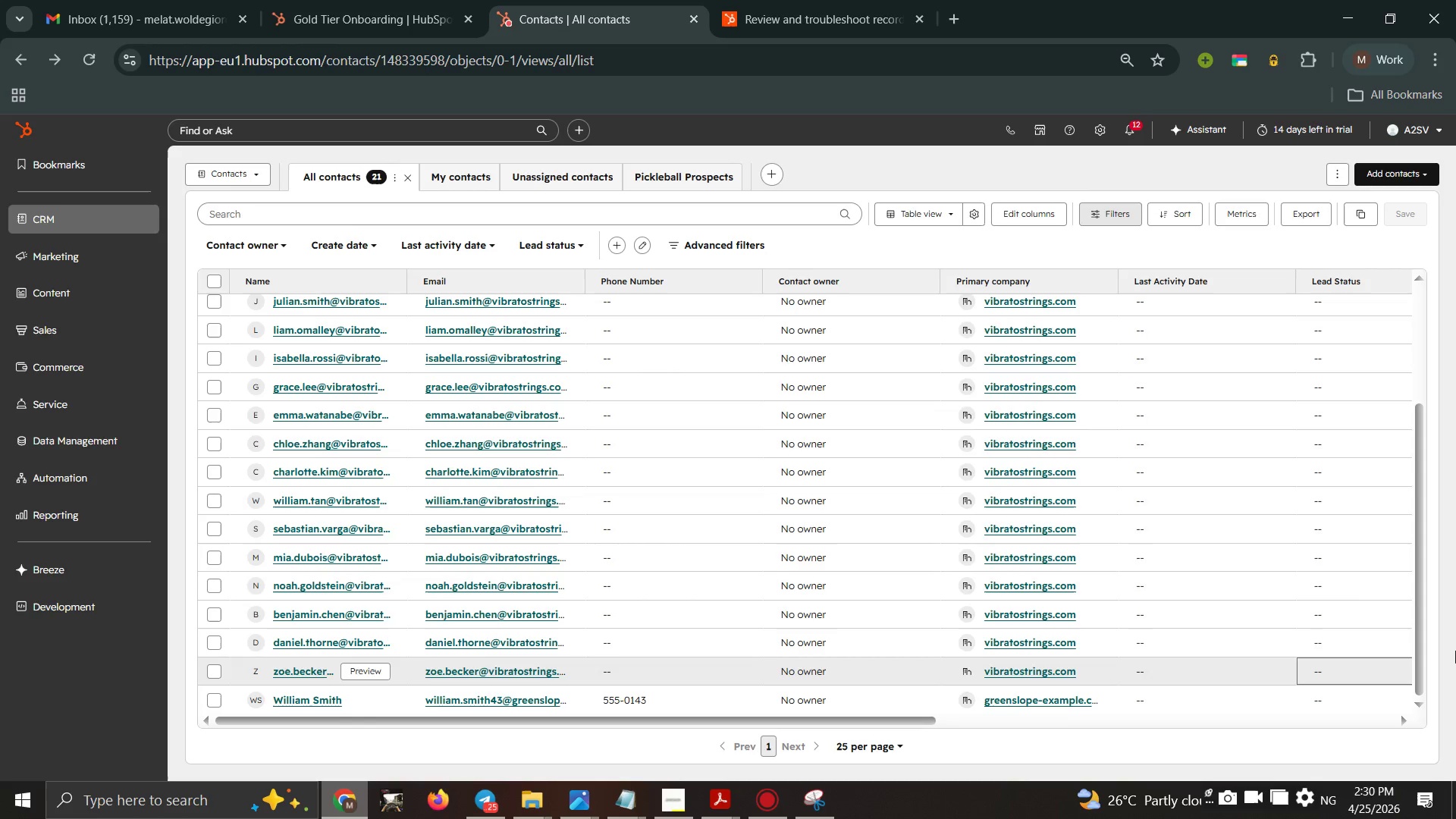 
wait(5.69)
 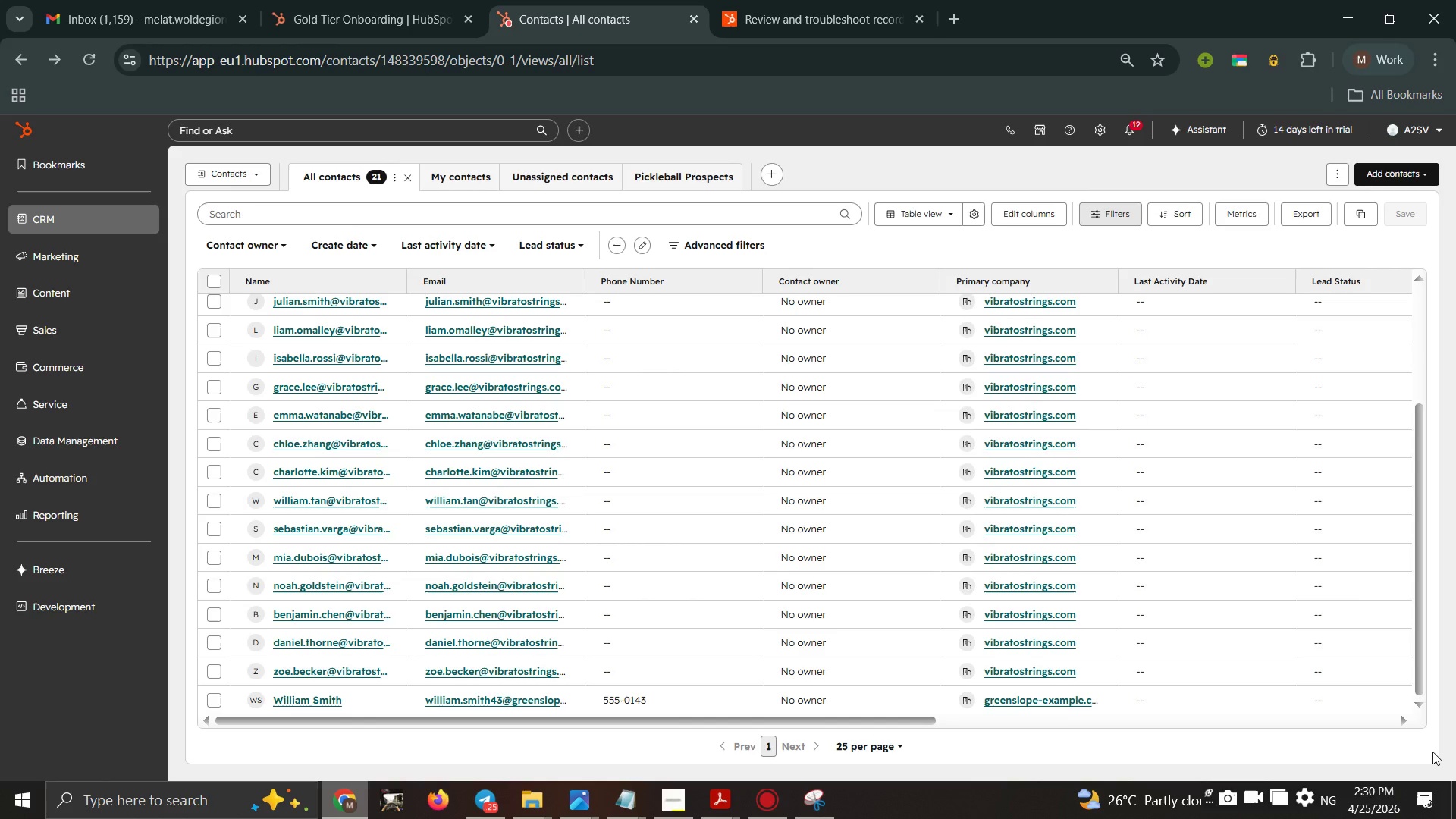 
left_click_drag(start_coordinate=[1420, 670], to_coordinate=[1434, 740])
 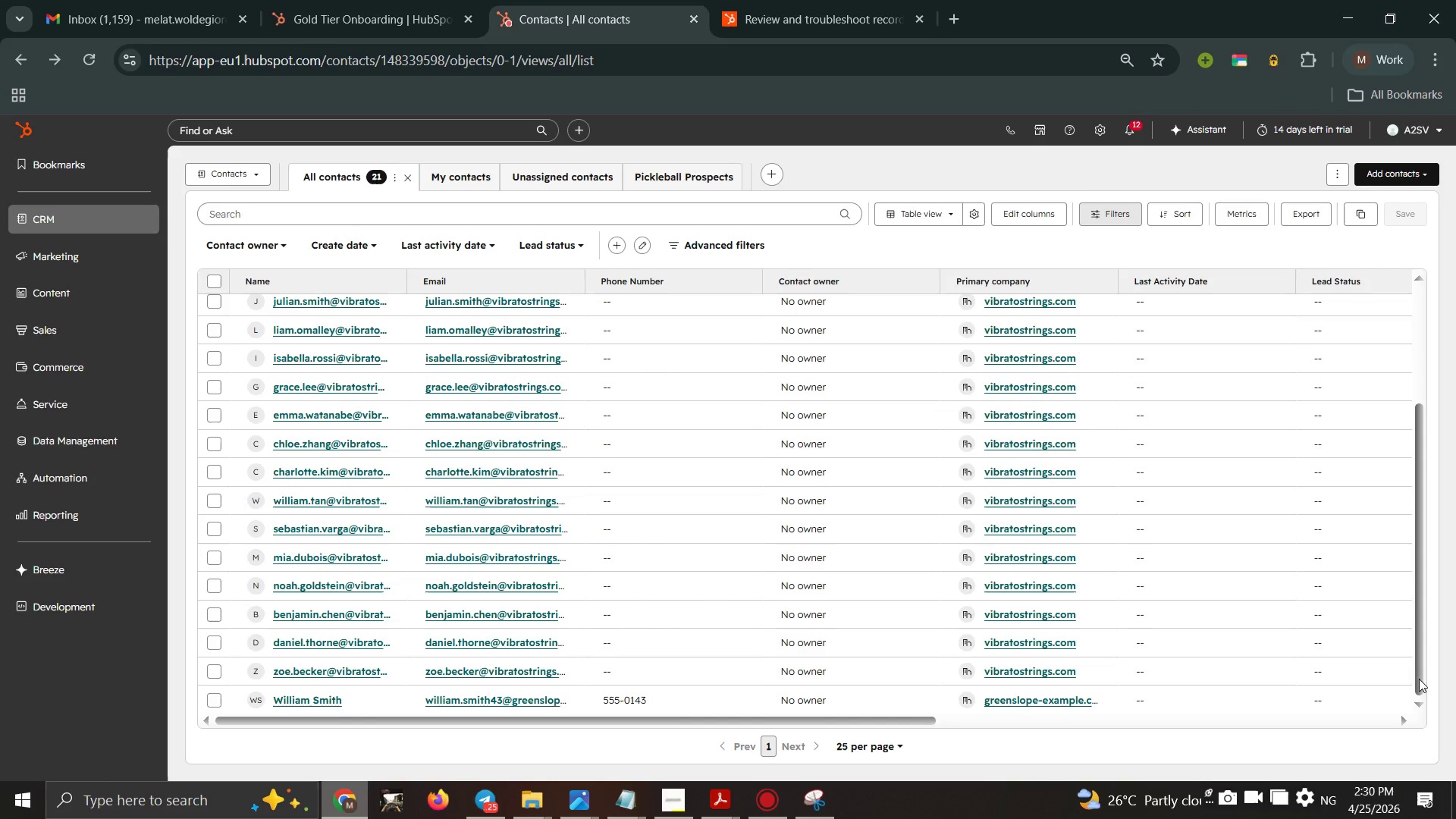 
left_click([1419, 679])
 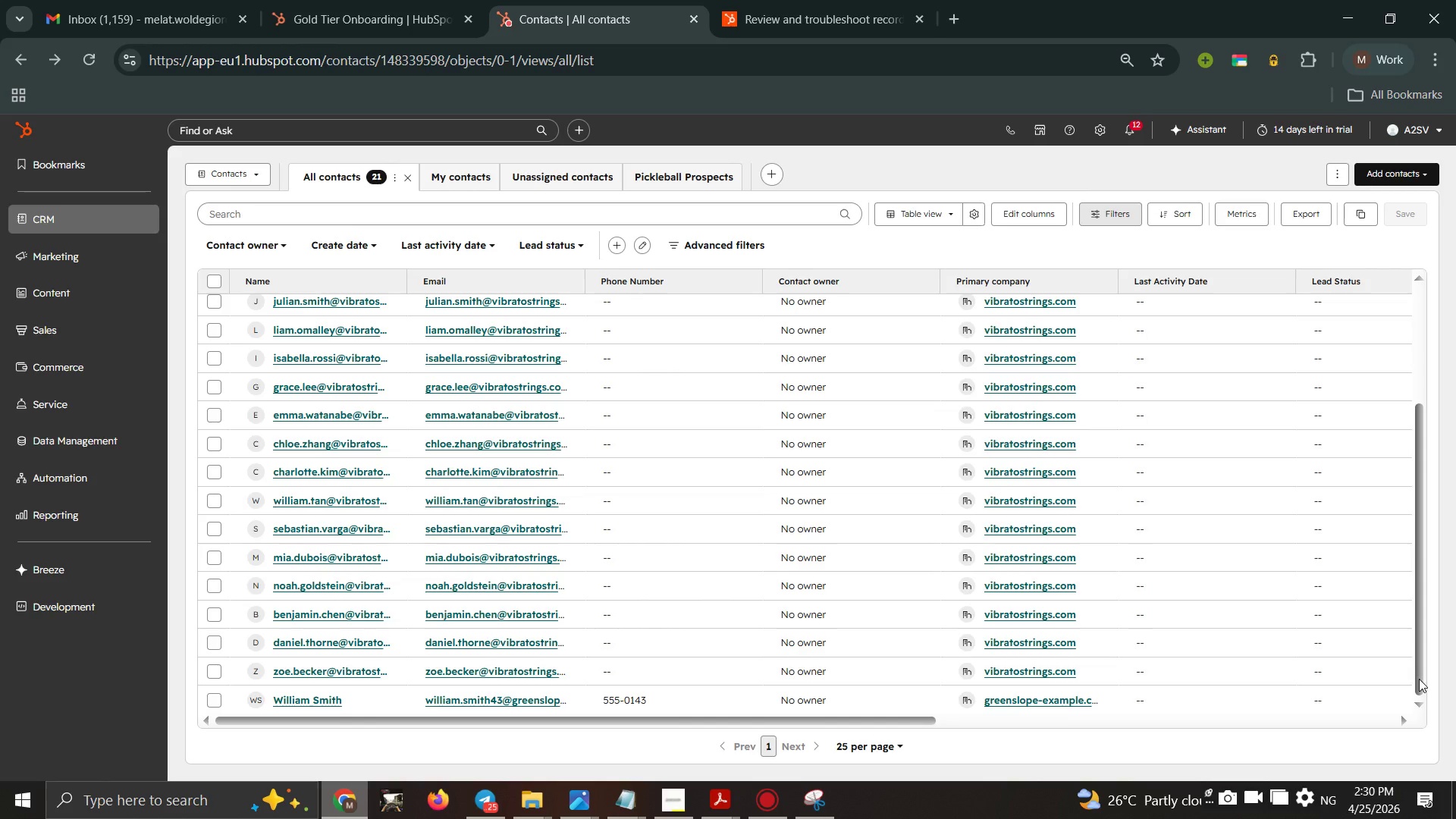 
left_click([1419, 679])
 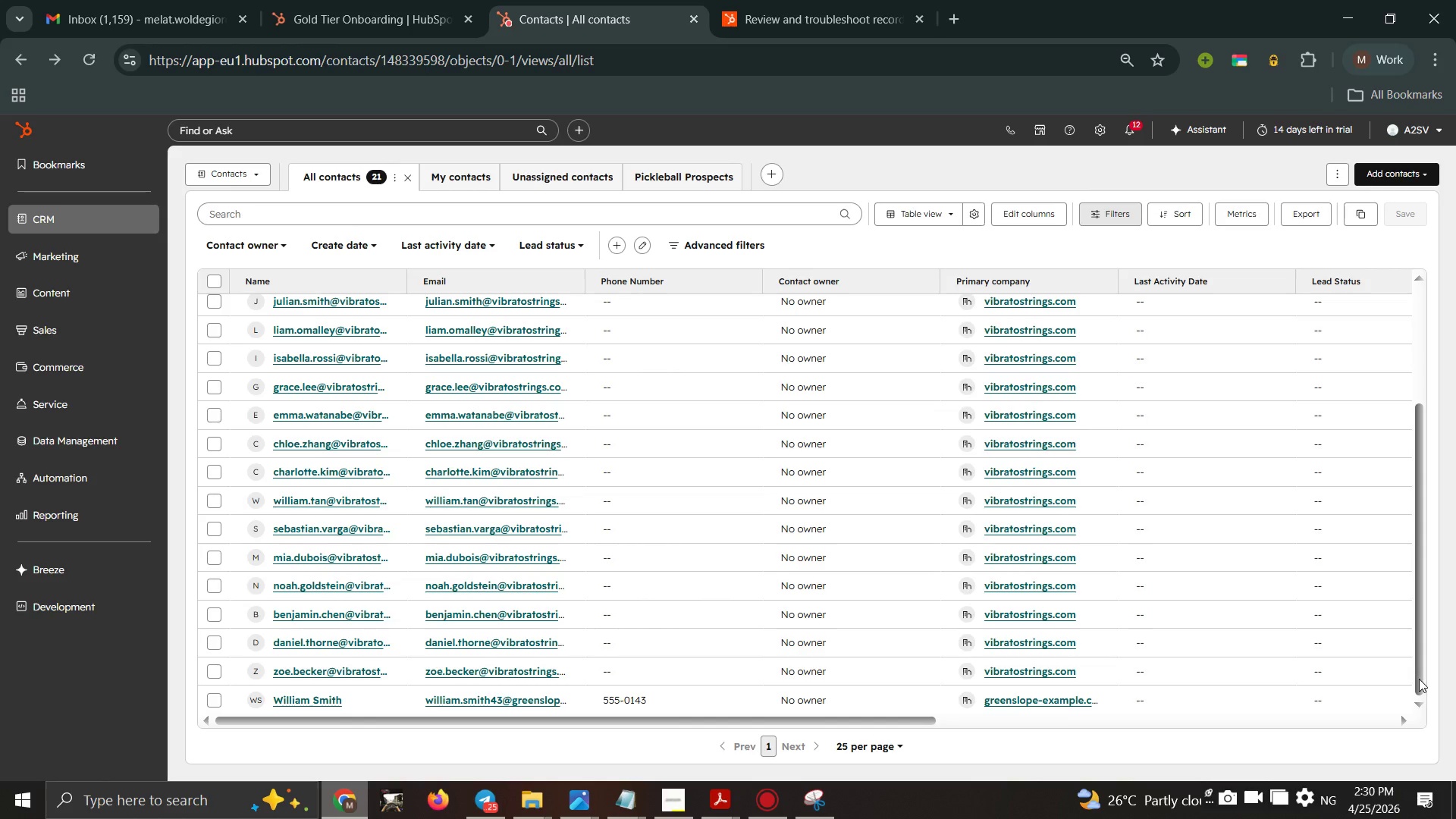 
wait(6.39)
 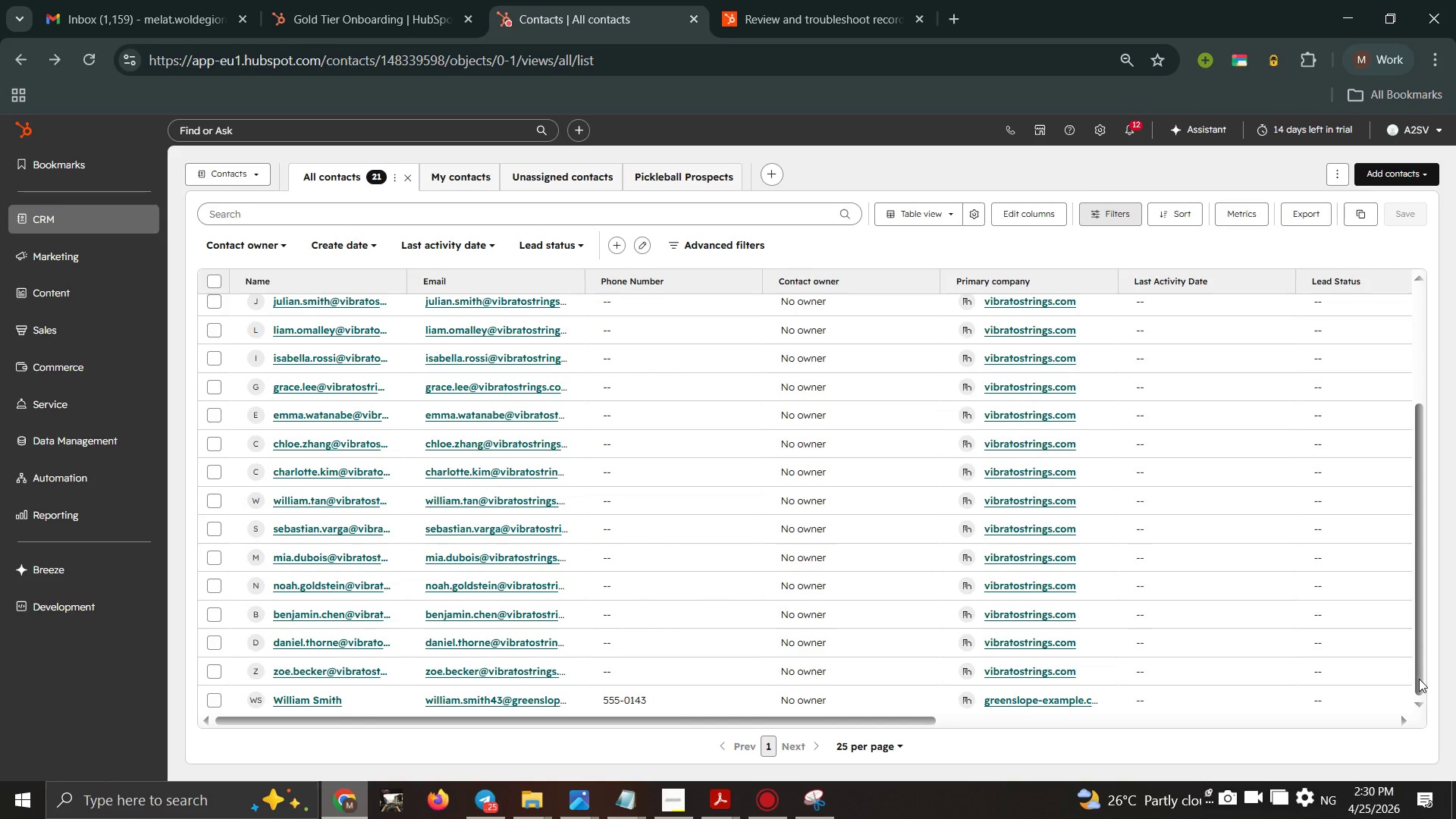 
left_click([1419, 679])
 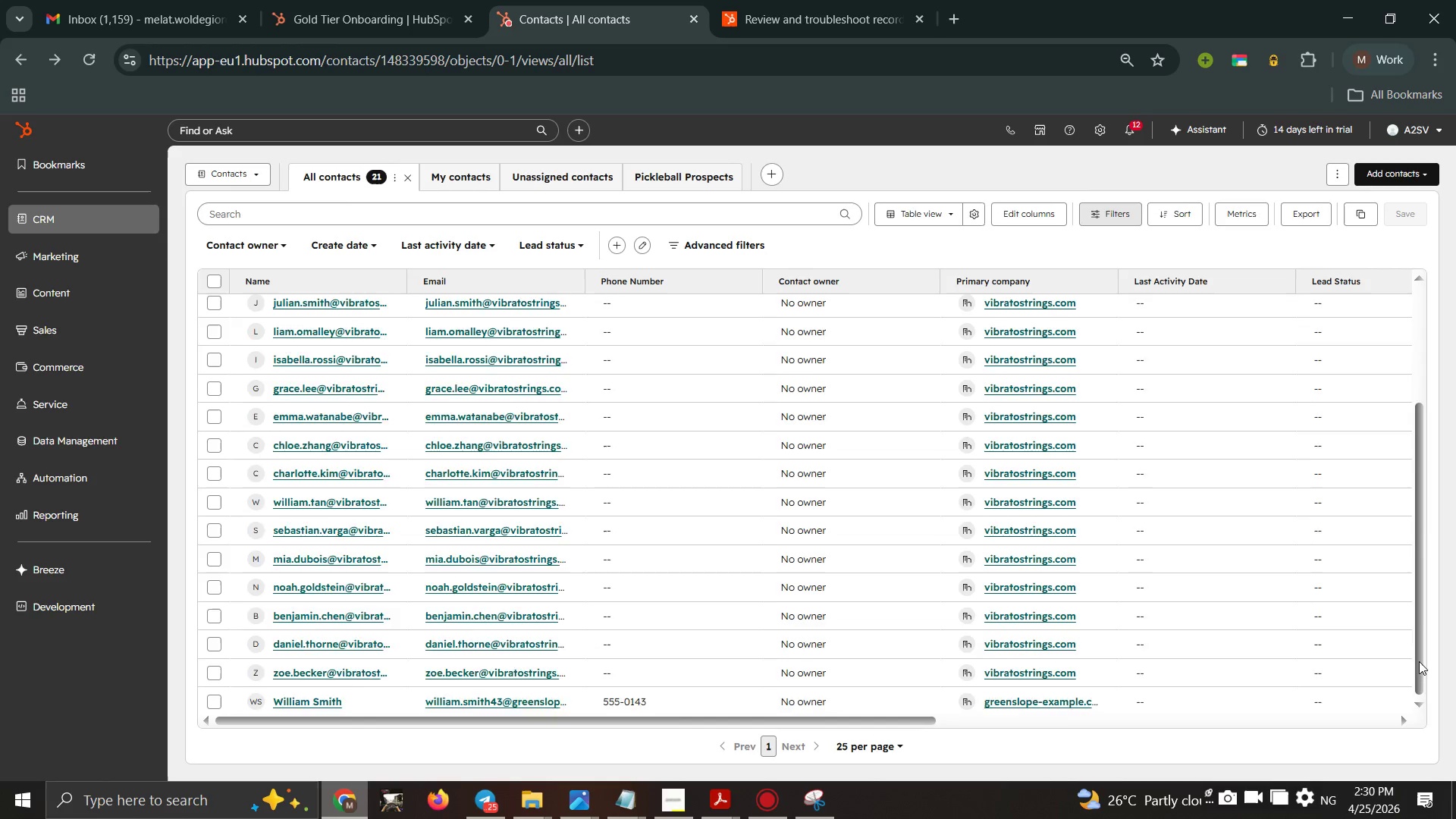 
left_click_drag(start_coordinate=[1419, 679], to_coordinate=[1417, 404])
 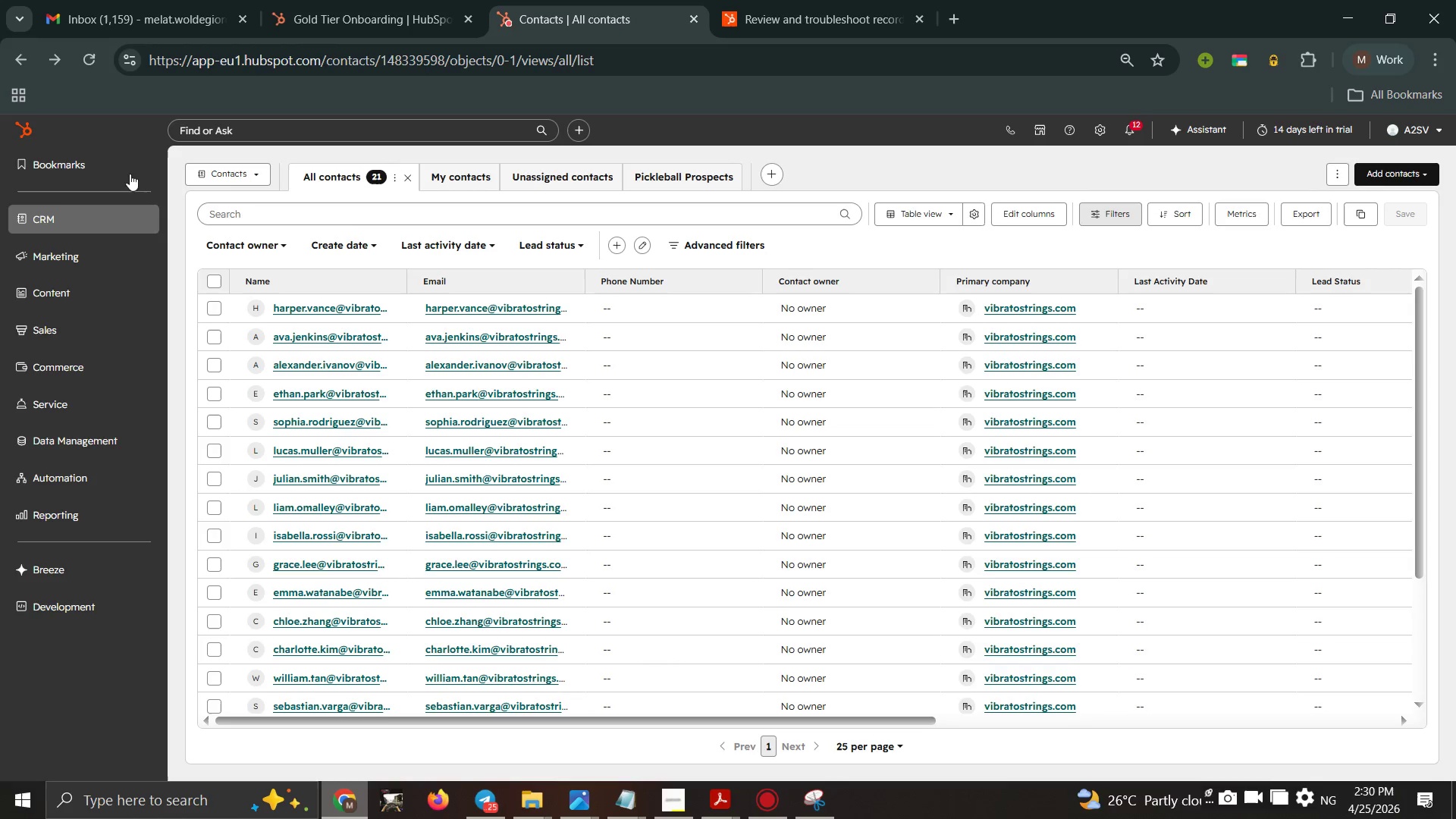 
wait(7.78)
 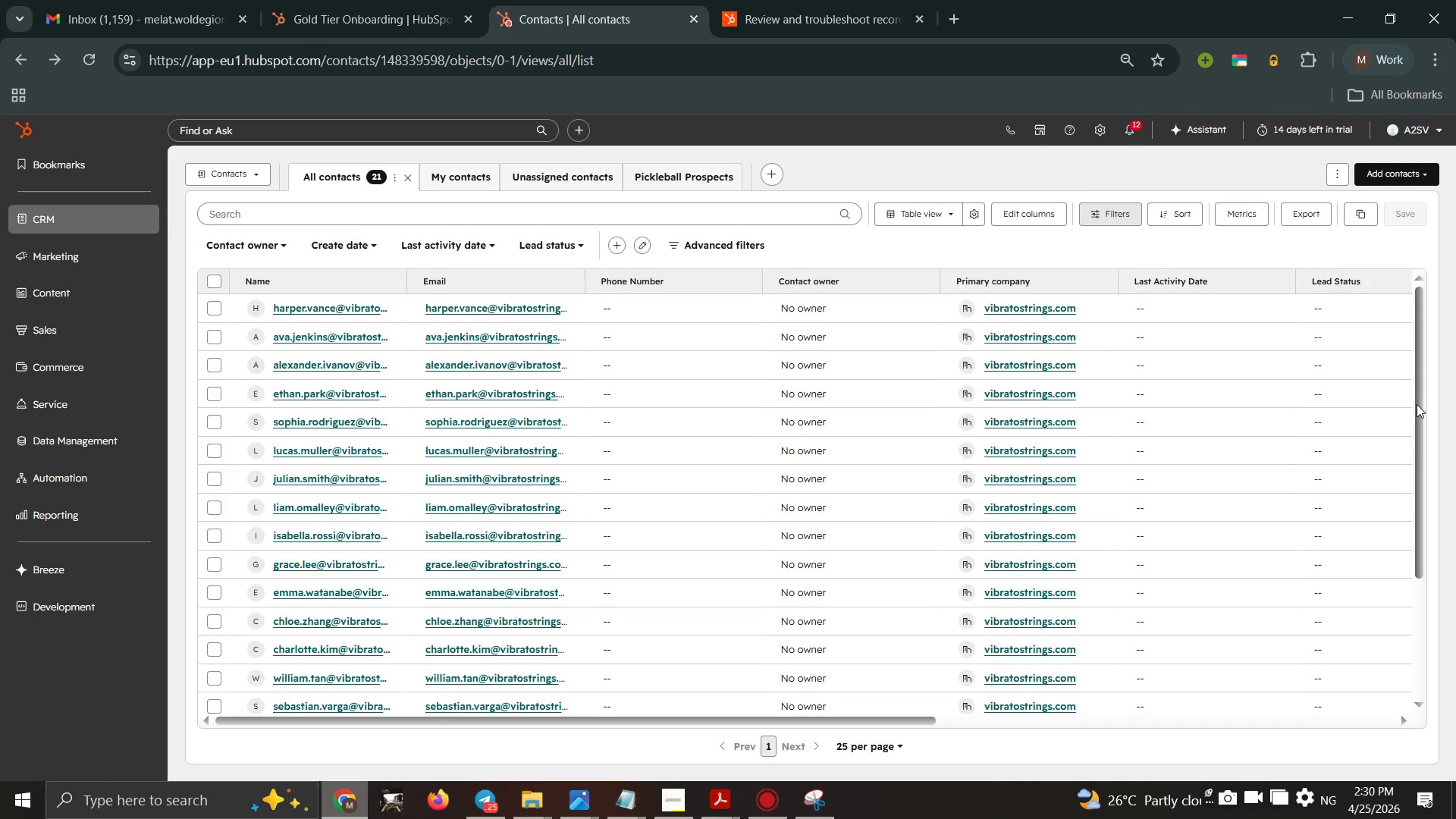 
double_click([108, 265])
 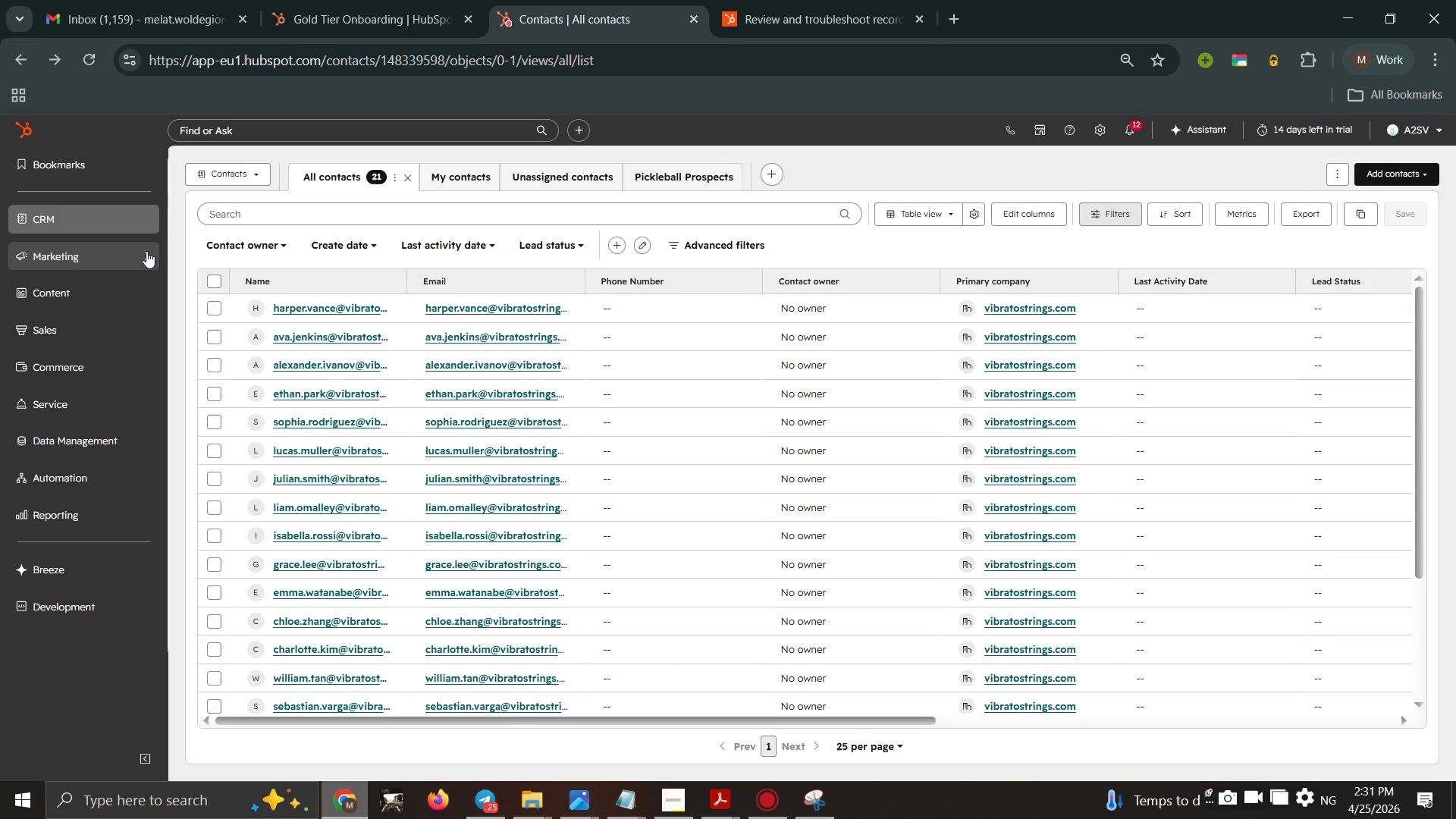 
left_click([147, 250])
 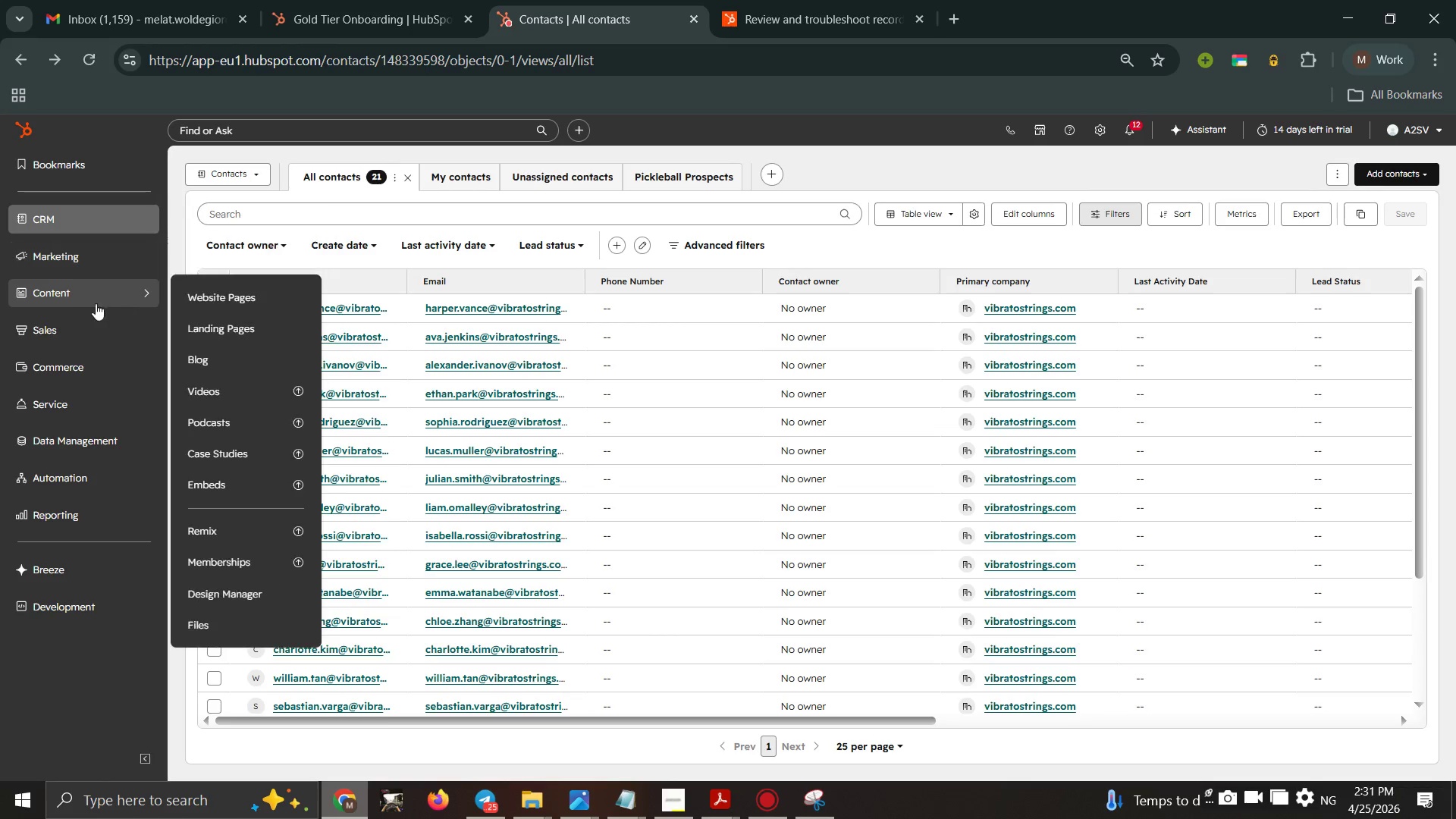 
double_click([56, 297])
 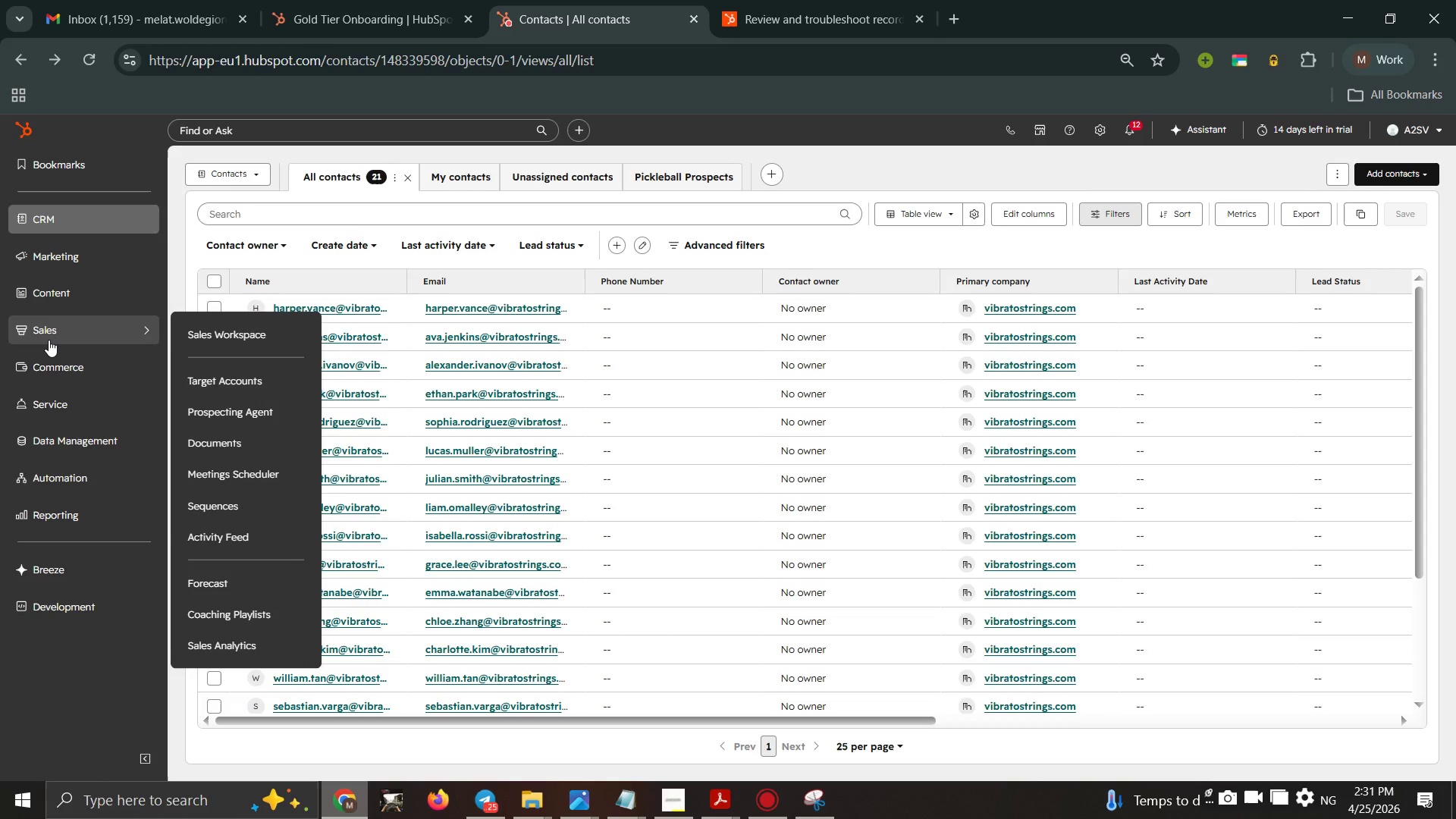 
left_click([49, 340])
 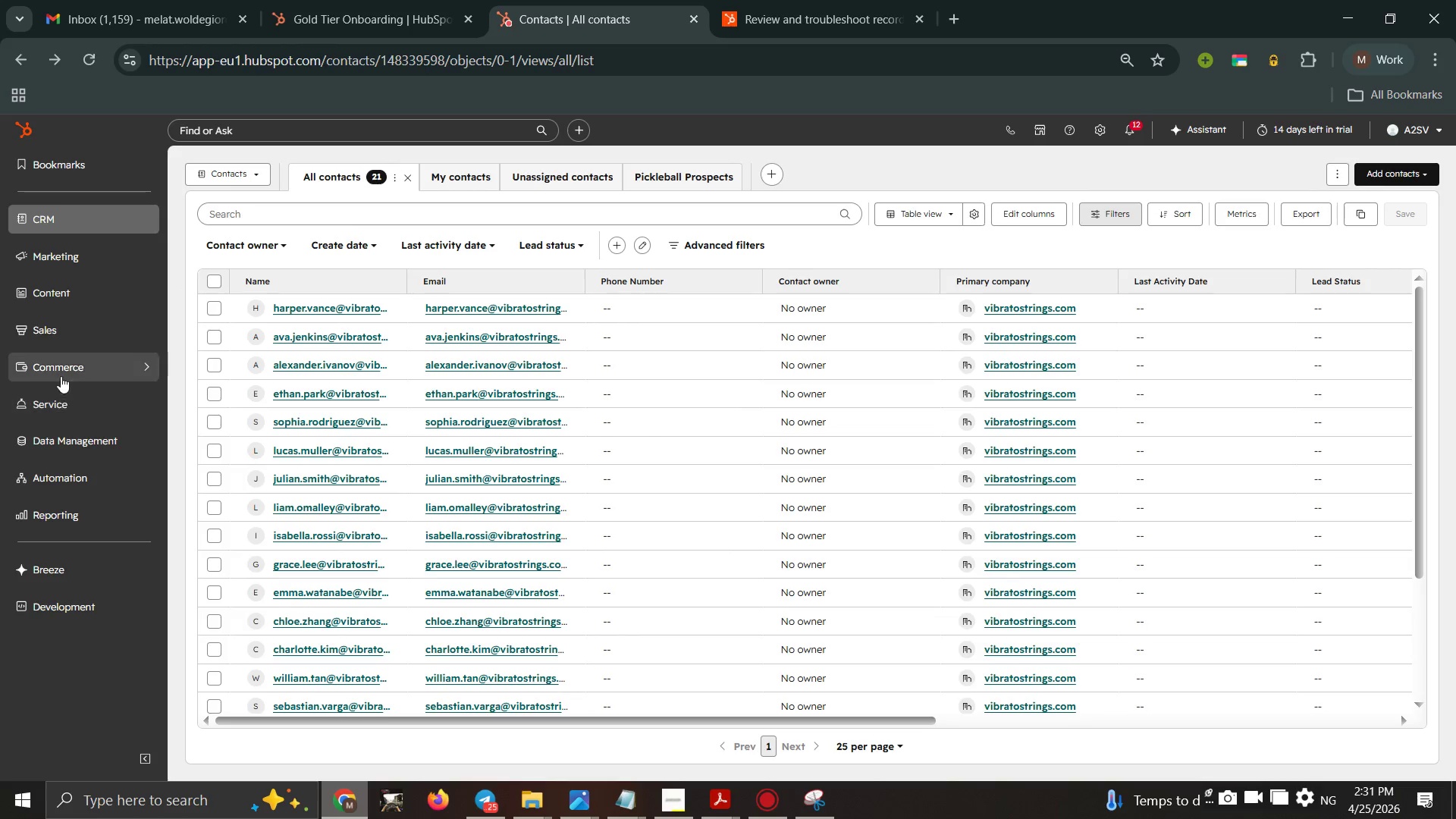 
left_click([61, 362])
 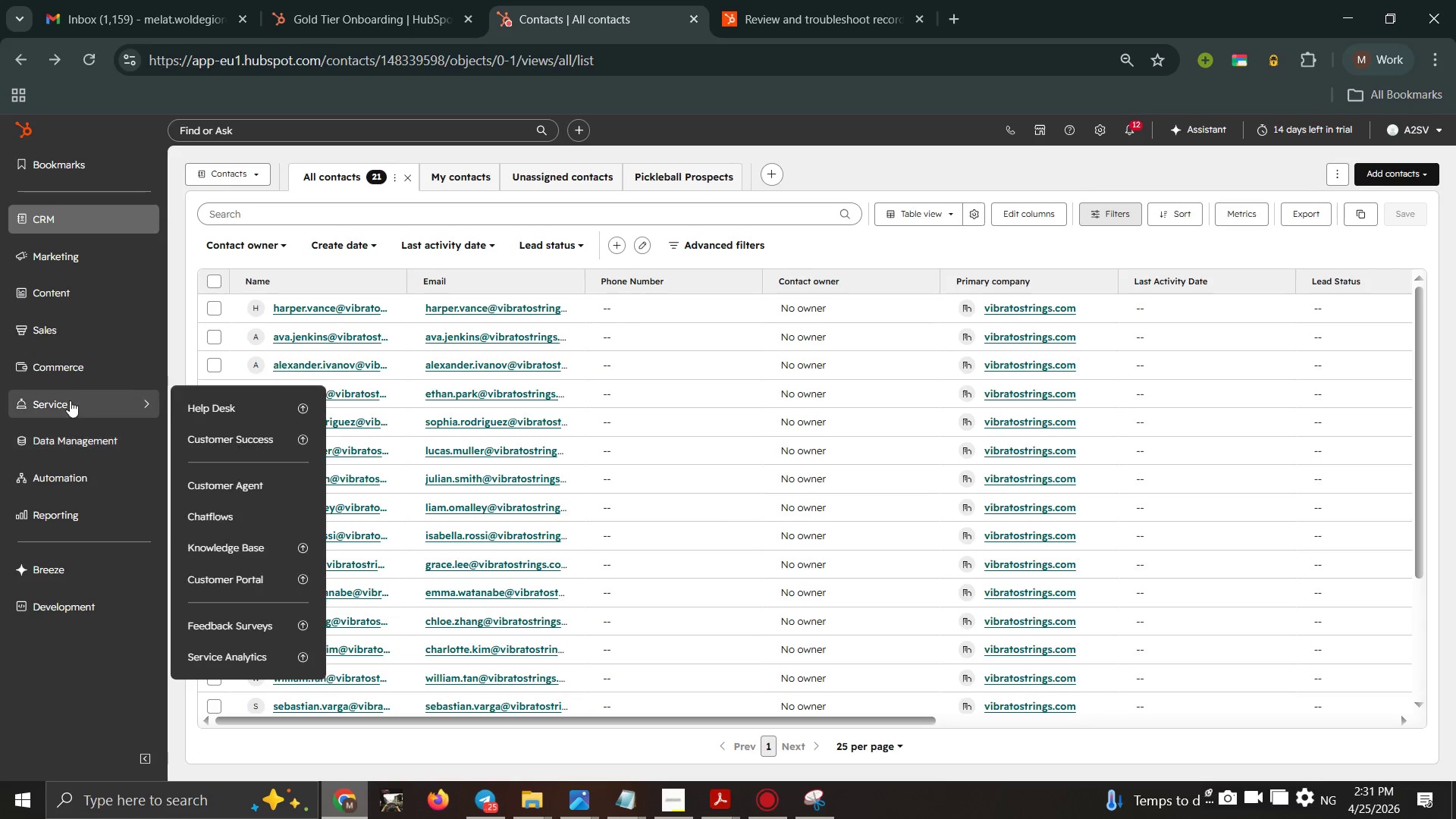 
left_click([70, 398])
 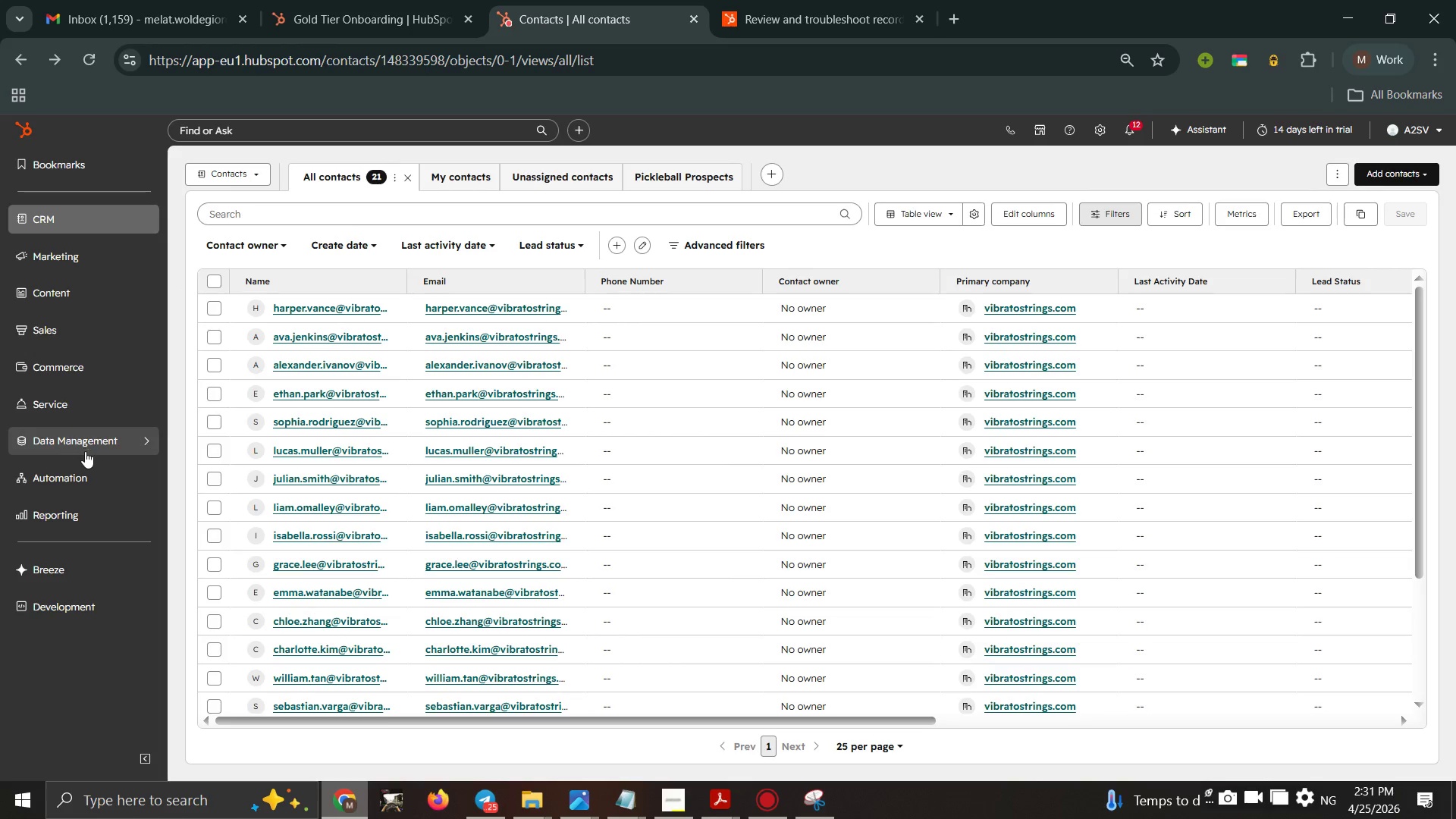 
left_click([85, 451])
 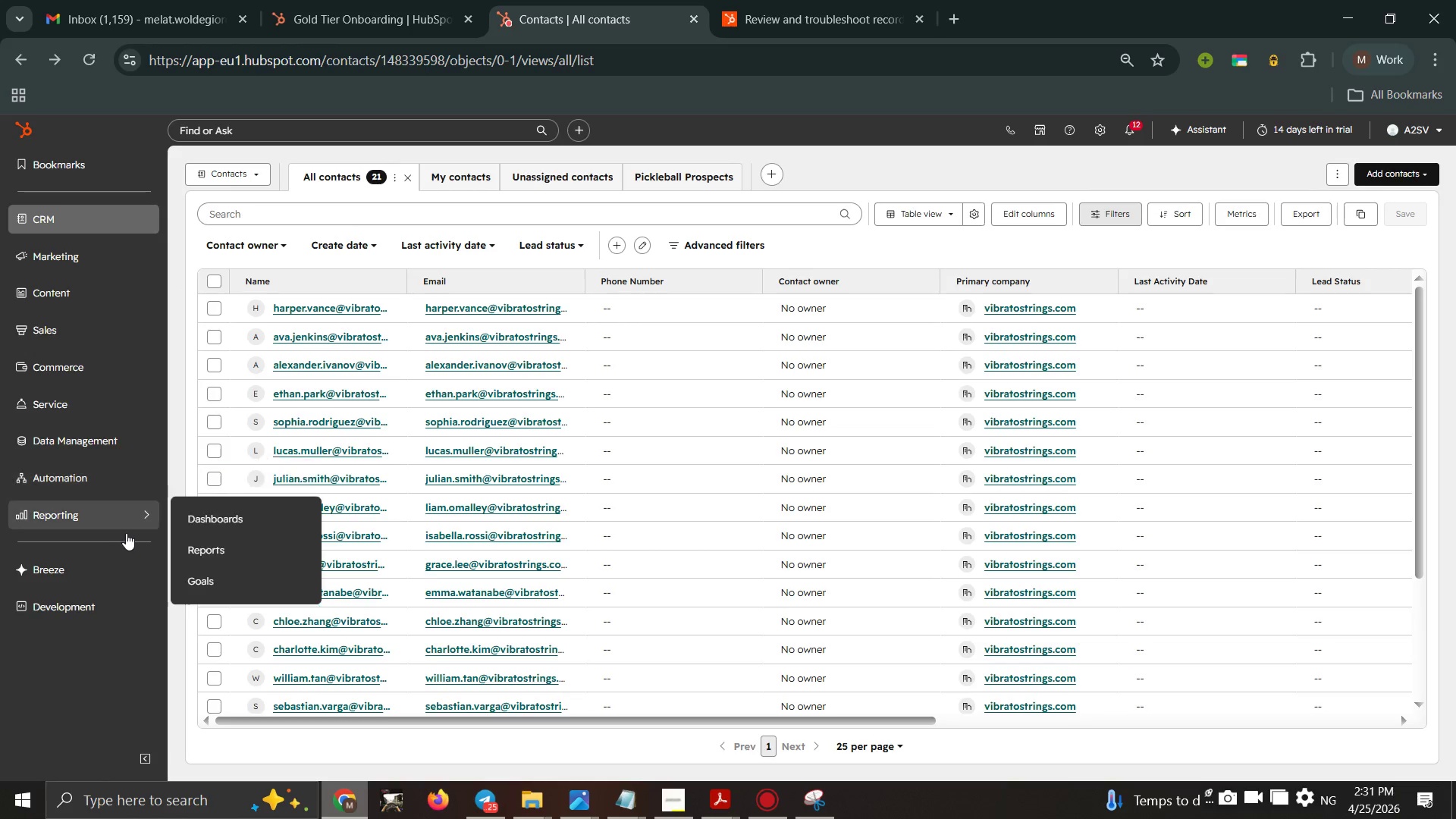 
left_click([126, 533])
 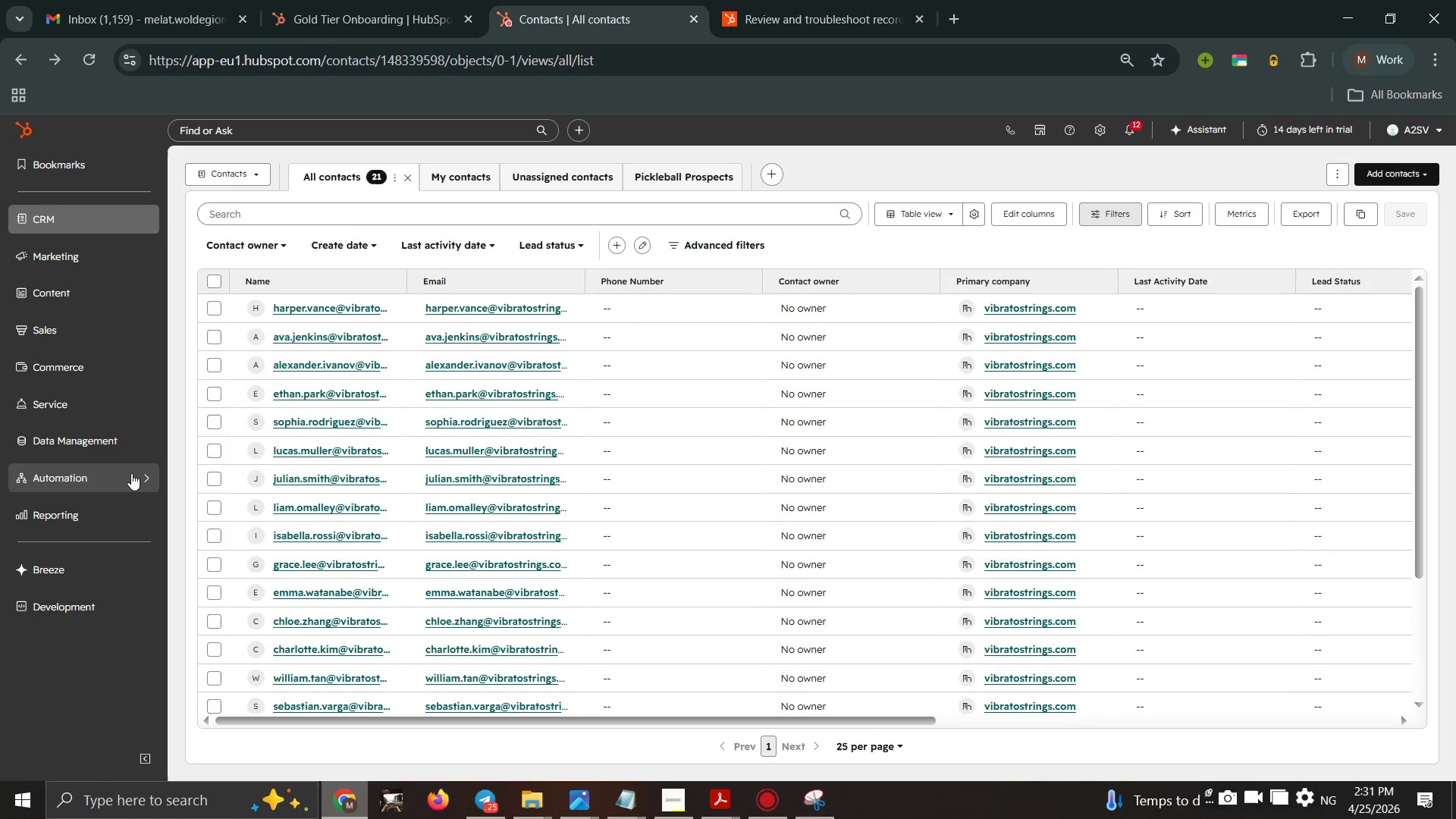 
left_click([131, 473])
 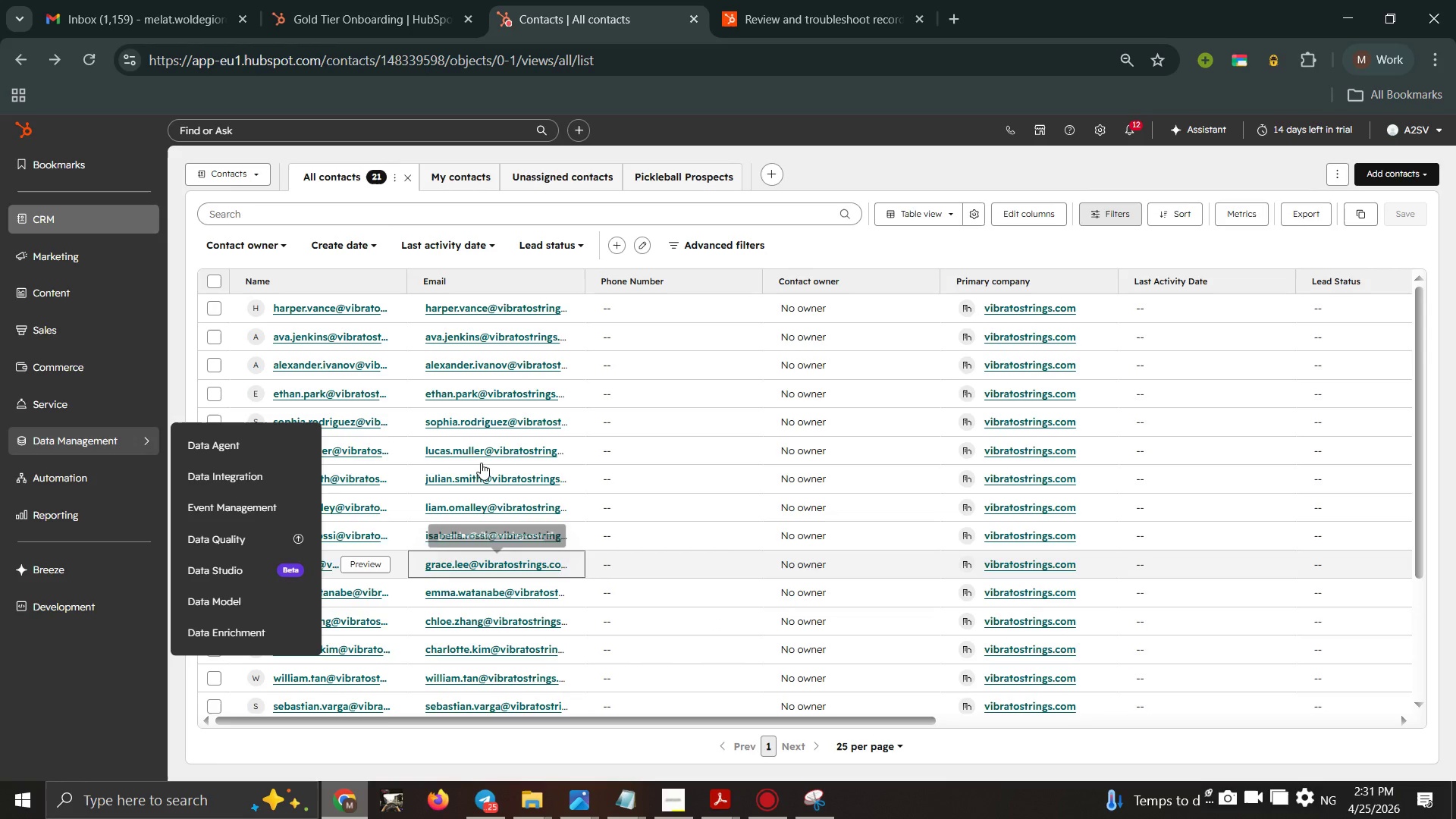 
scroll: coordinate [595, 337], scroll_direction: up, amount: 7.0
 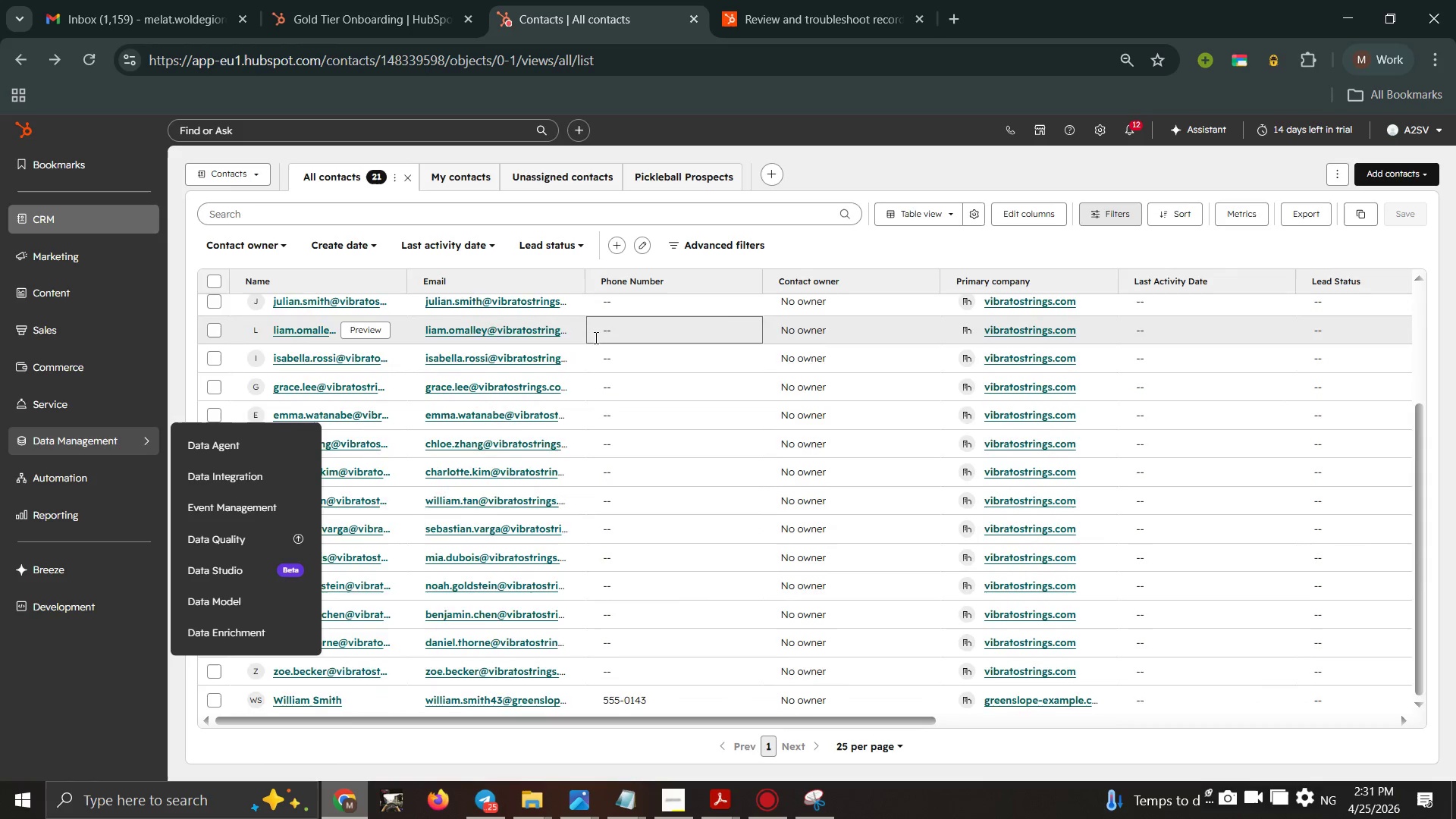 
scroll: coordinate [595, 337], scroll_direction: down, amount: 20.0
 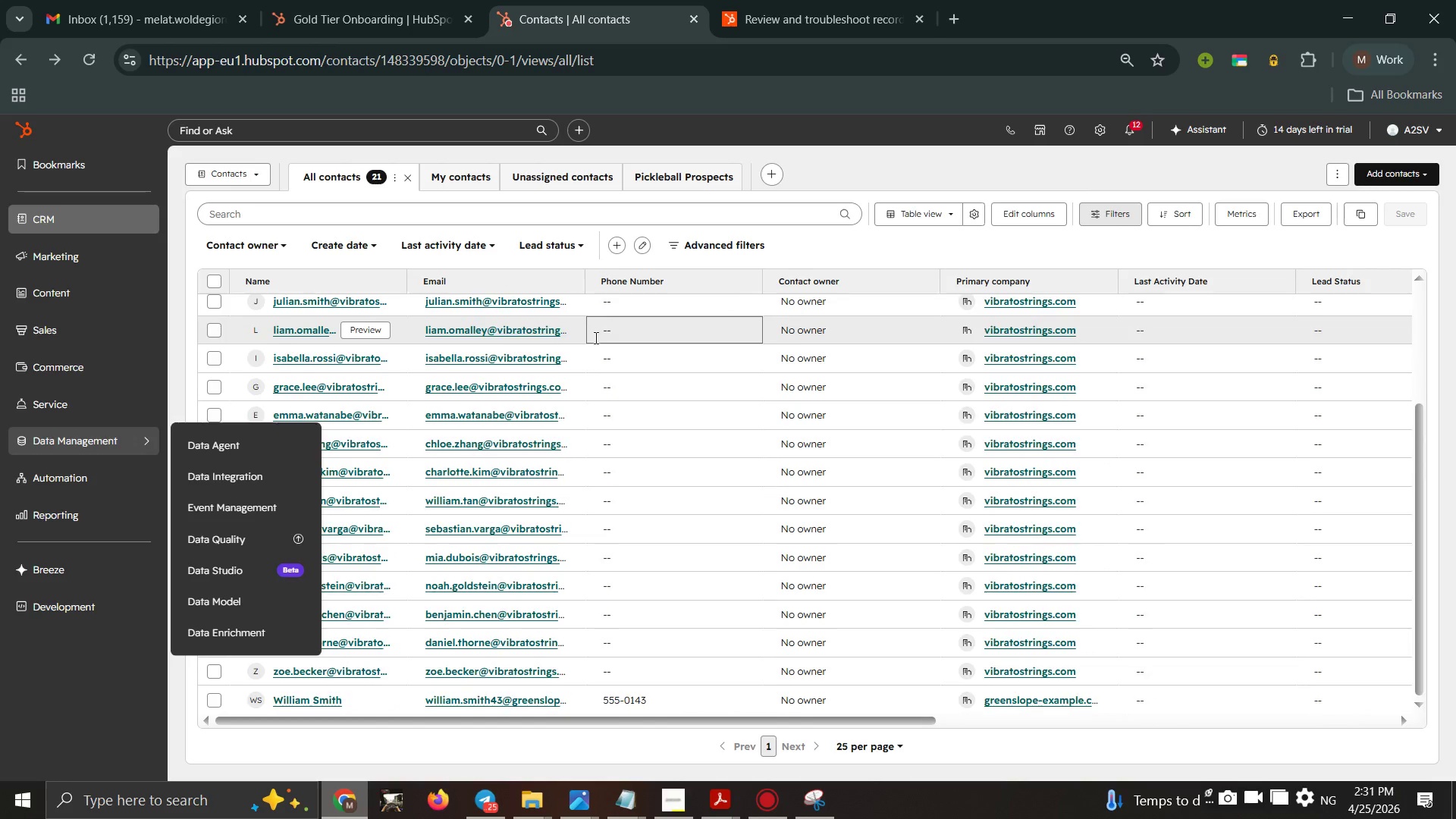 
scroll: coordinate [527, 214], scroll_direction: up, amount: 5.0
 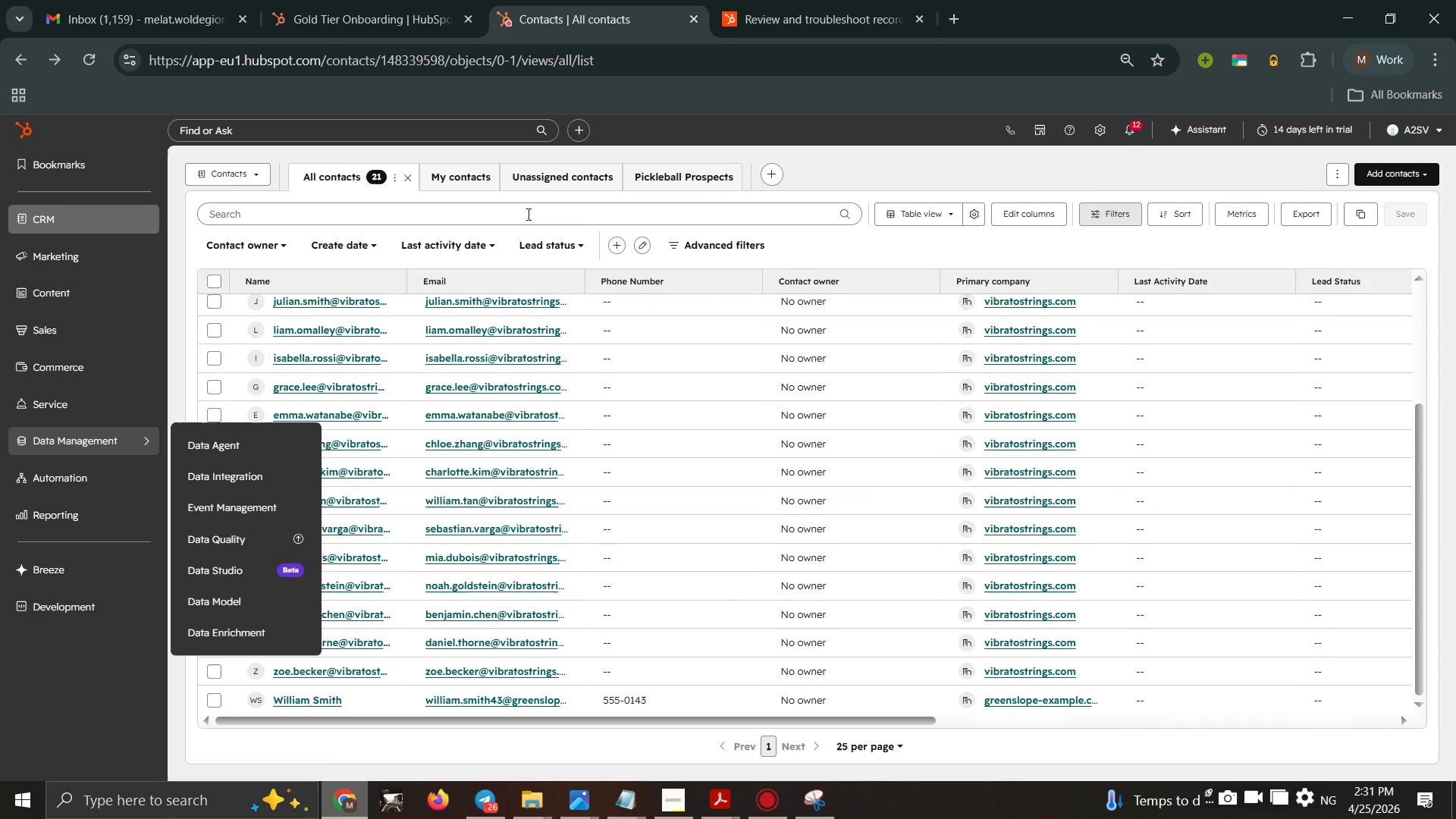 
scroll: coordinate [527, 214], scroll_direction: down, amount: 14.0
 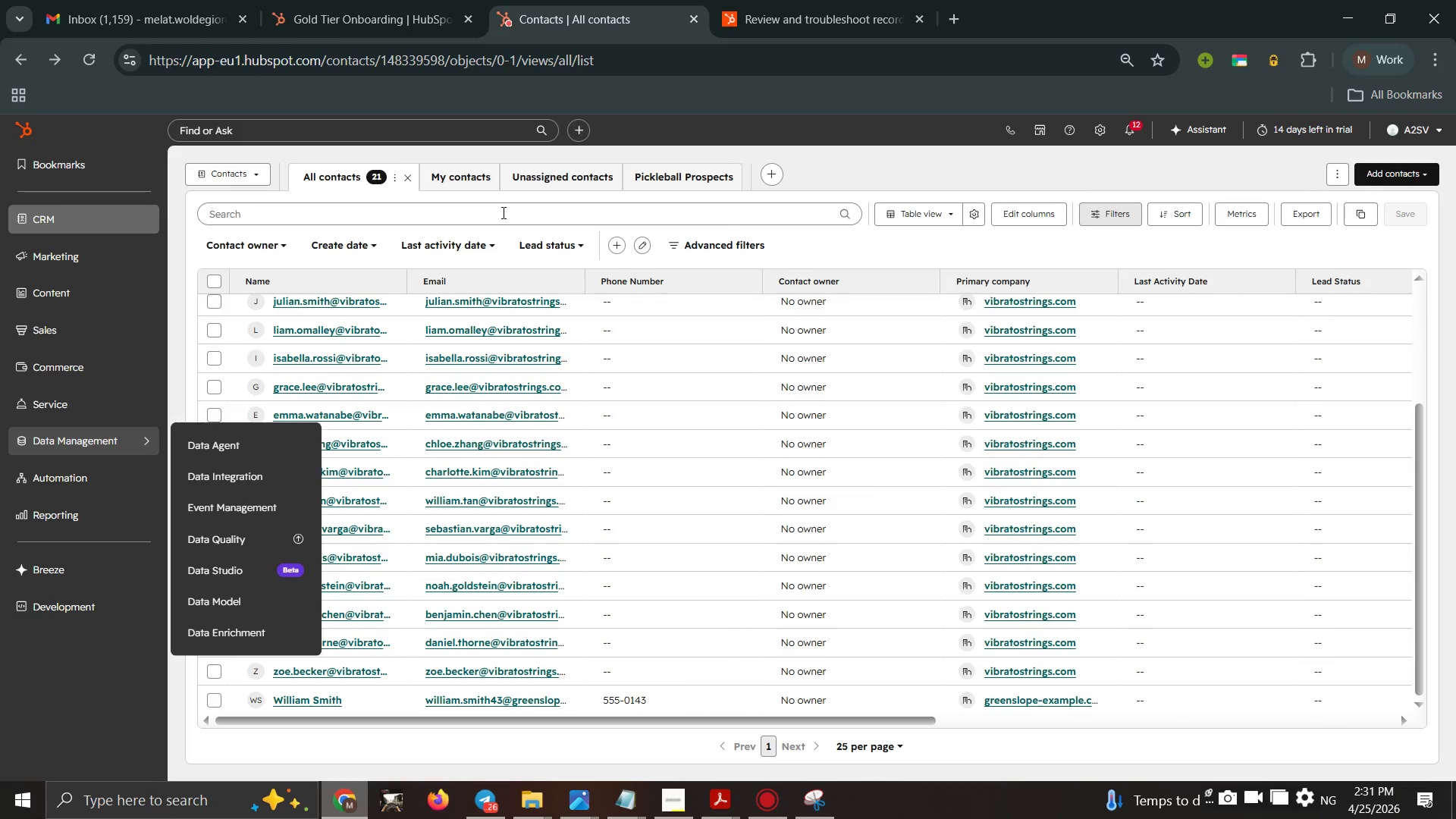 
scroll: coordinate [502, 212], scroll_direction: up, amount: 3.0
 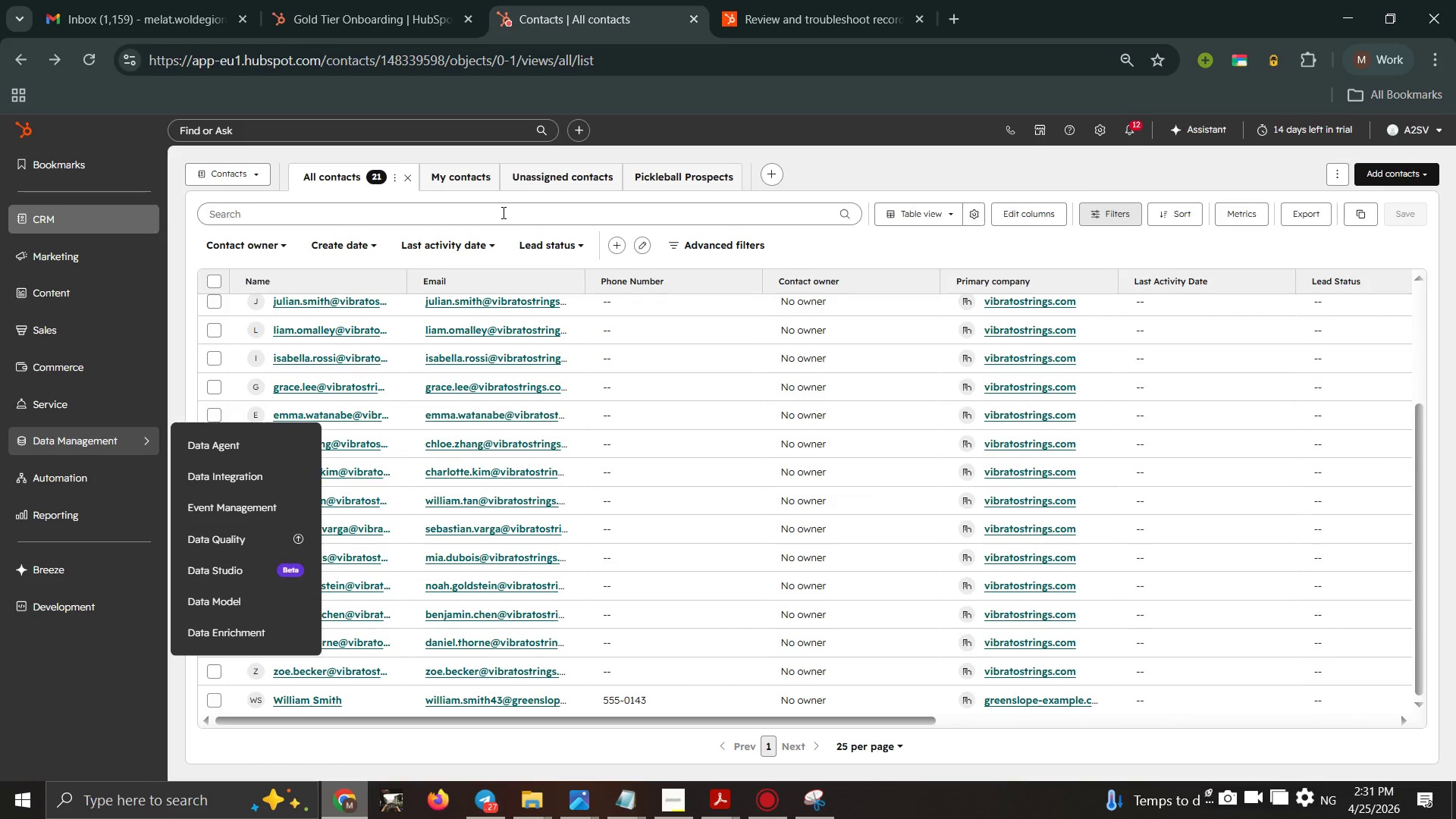 
scroll: coordinate [502, 212], scroll_direction: down, amount: 5.0
 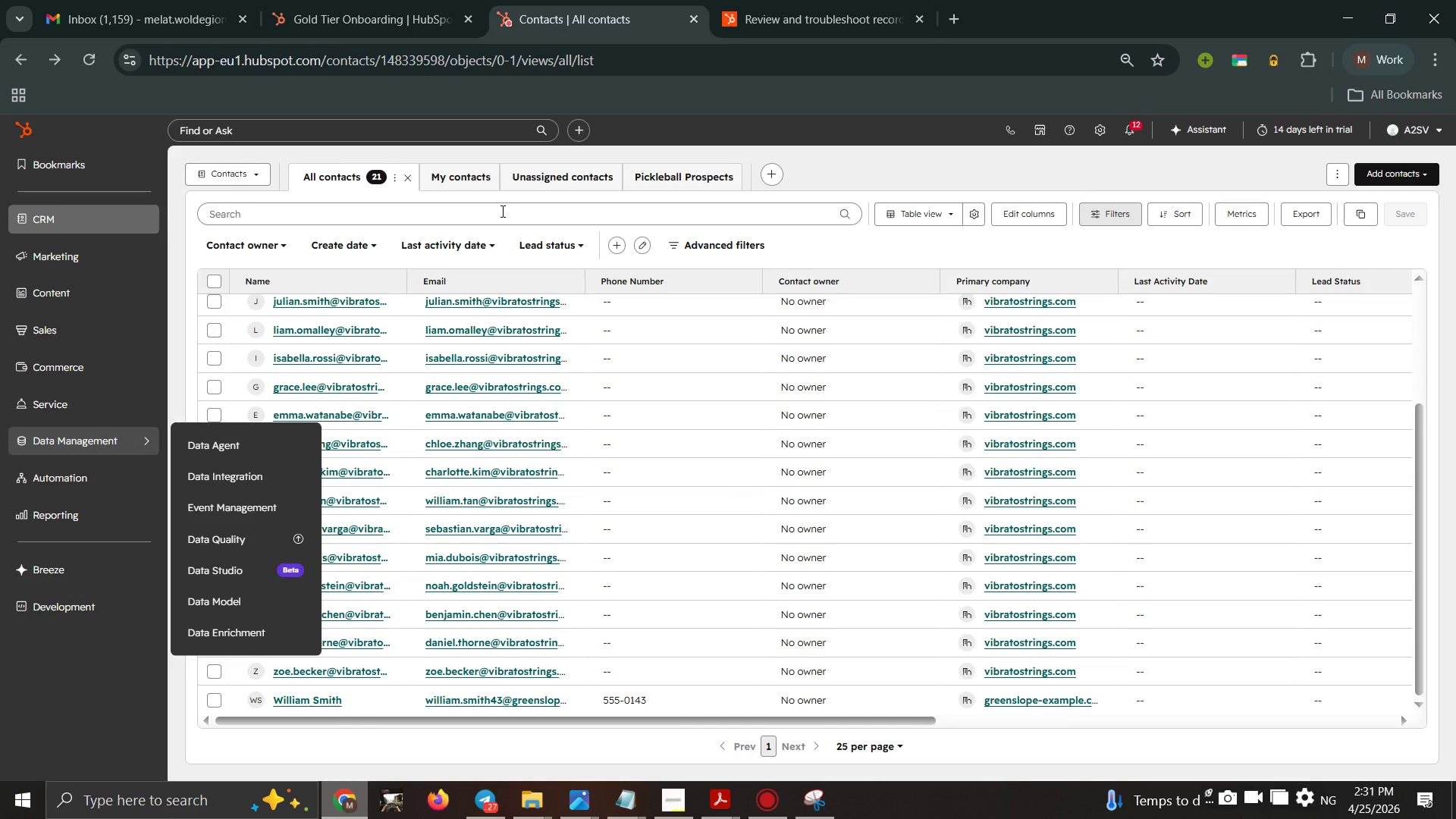 
scroll: coordinate [501, 208], scroll_direction: up, amount: 1.0
 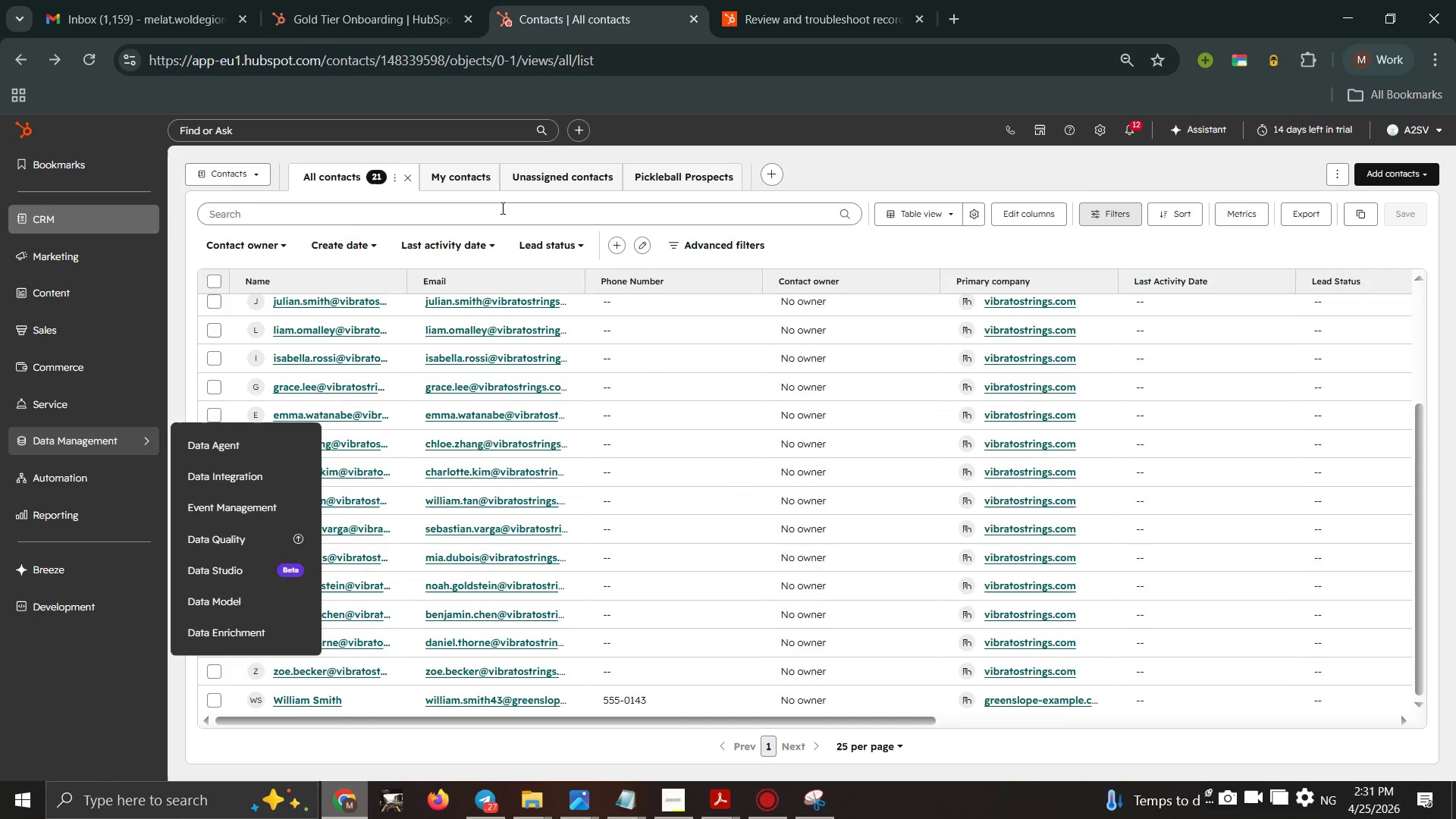 
scroll: coordinate [501, 206], scroll_direction: down, amount: 2.0
 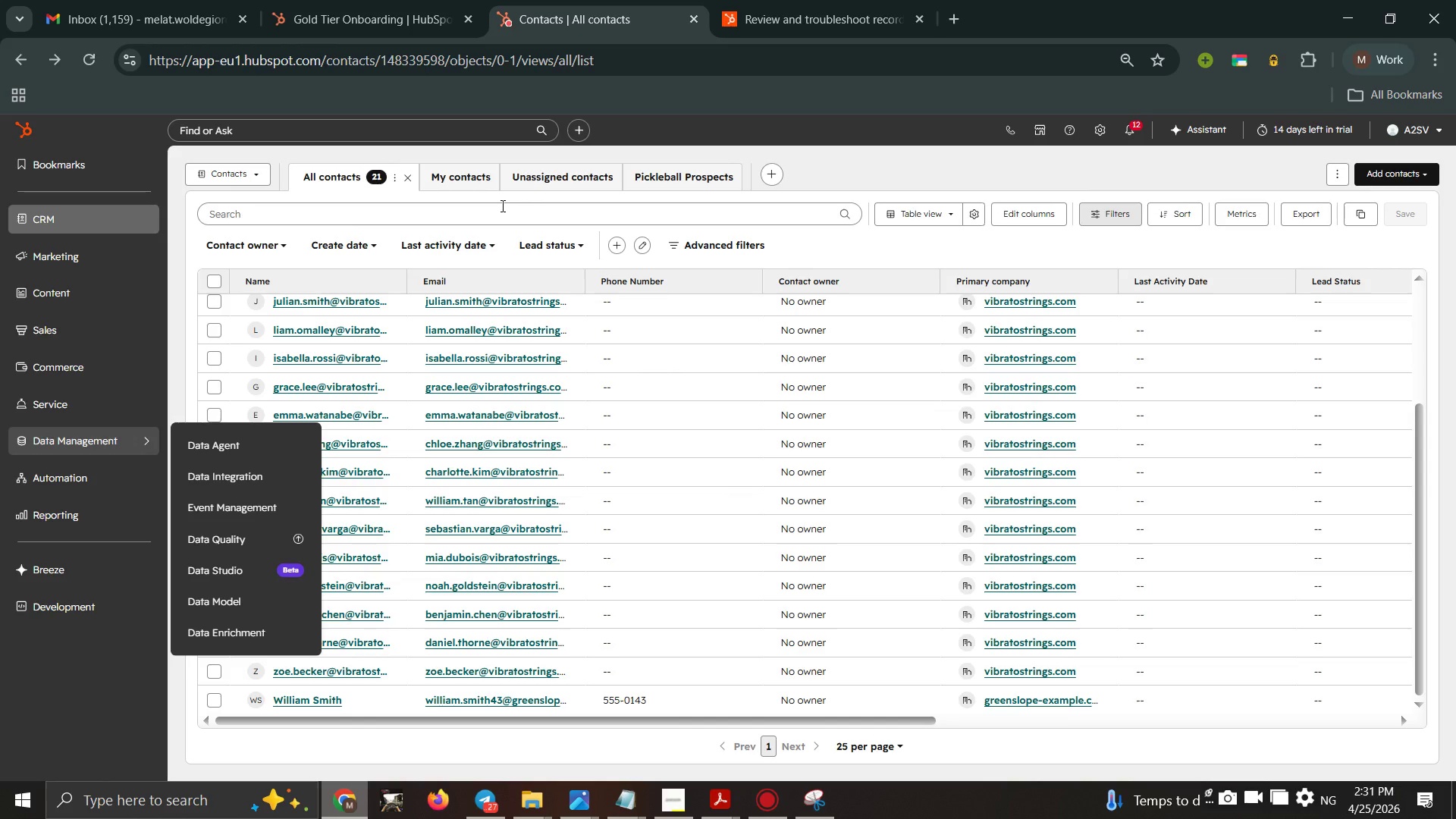 
wait(8.56)
 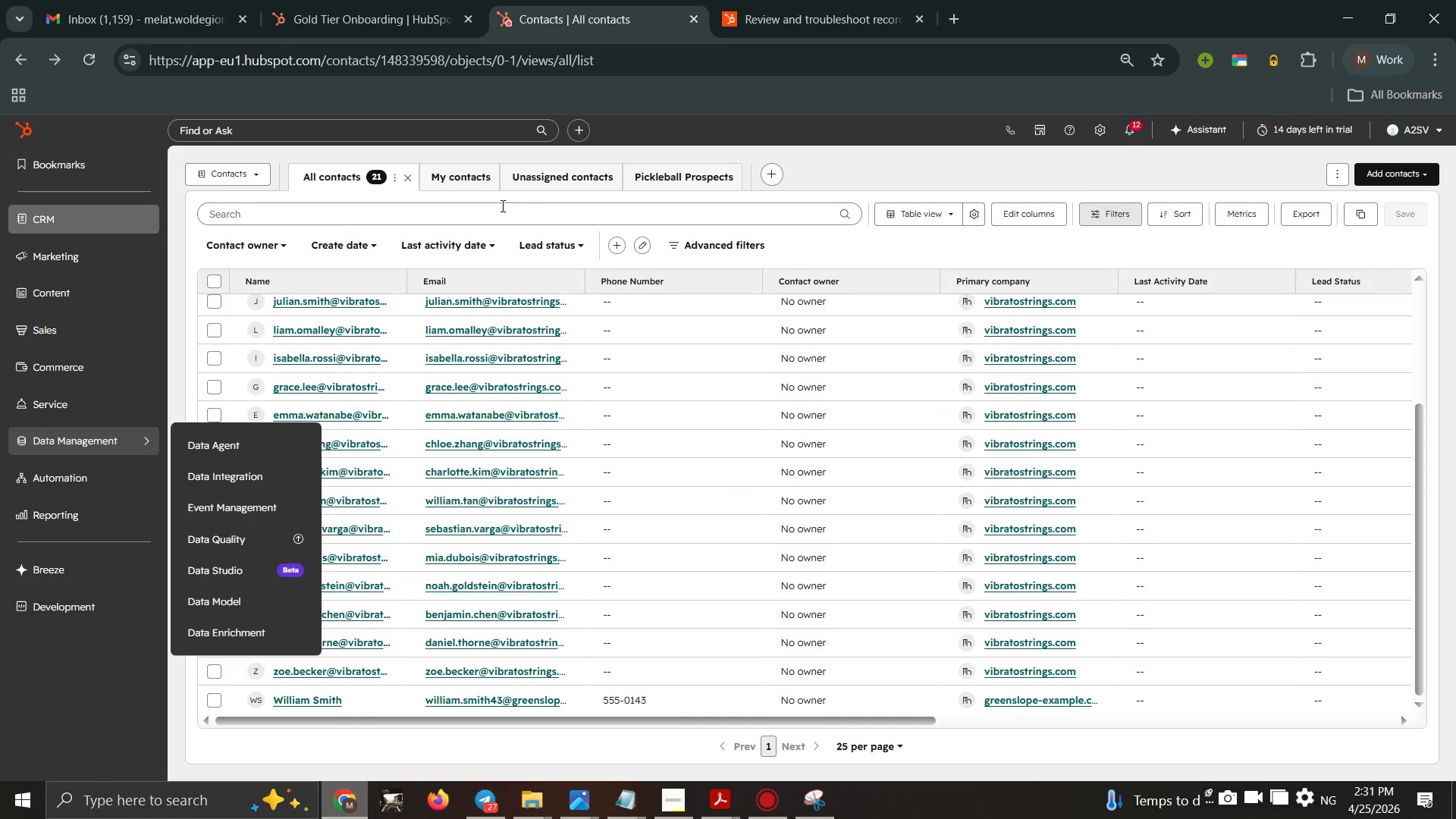 
scroll: coordinate [500, 205], scroll_direction: up, amount: 7.0
 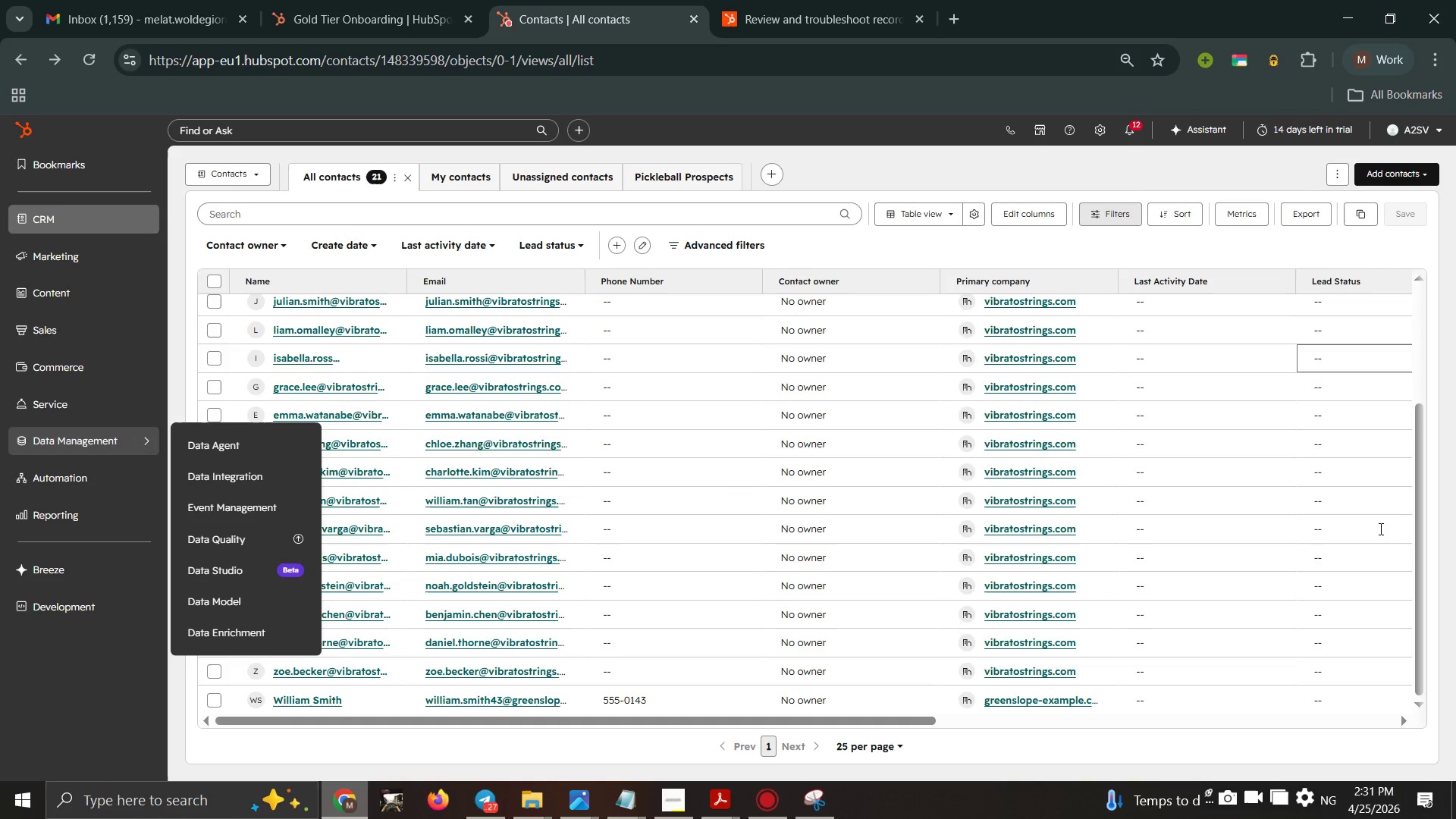 
scroll: coordinate [1339, 477], scroll_direction: down, amount: 27.0
 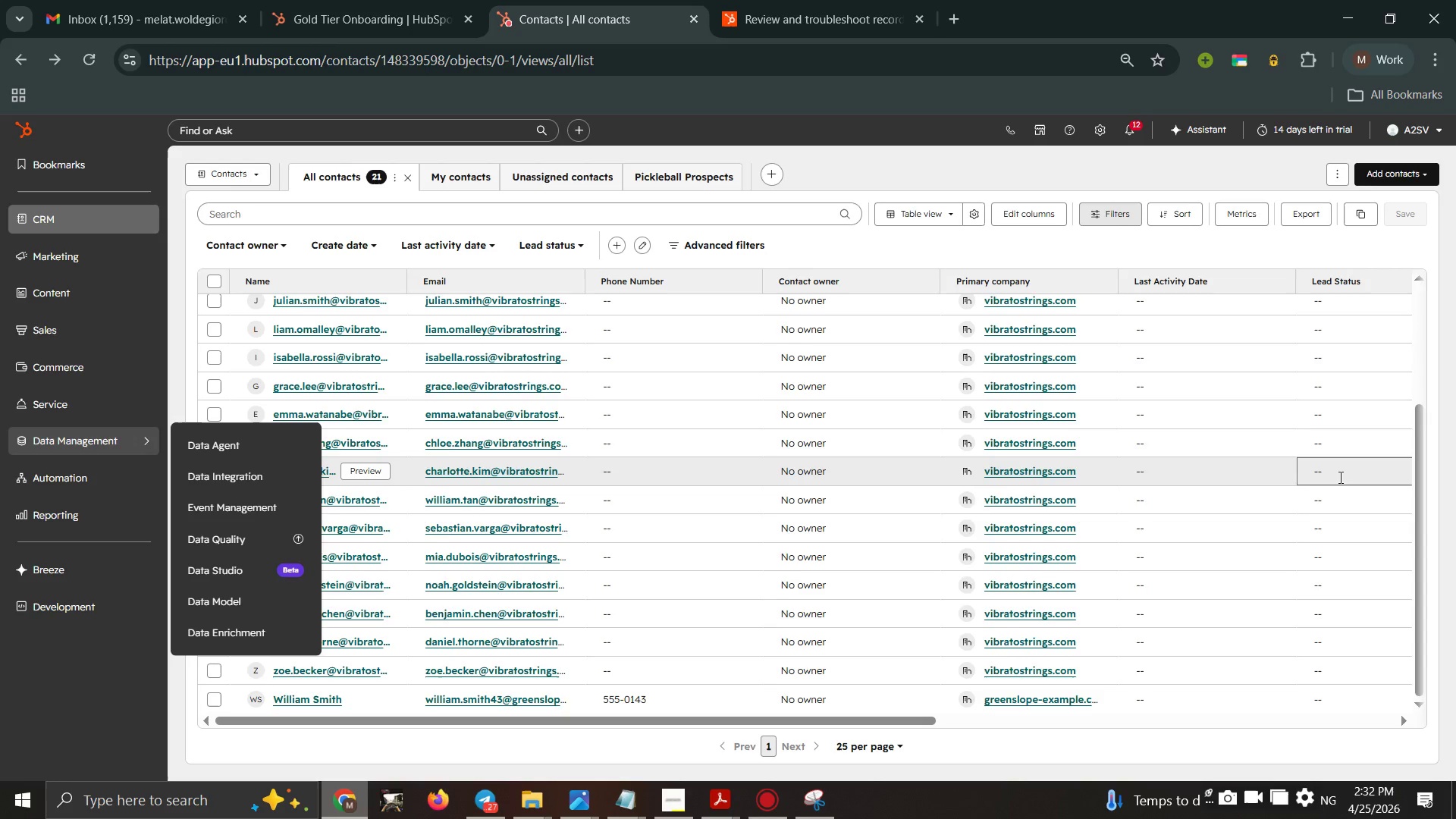 
scroll: coordinate [1339, 477], scroll_direction: none, amount: 0.0
 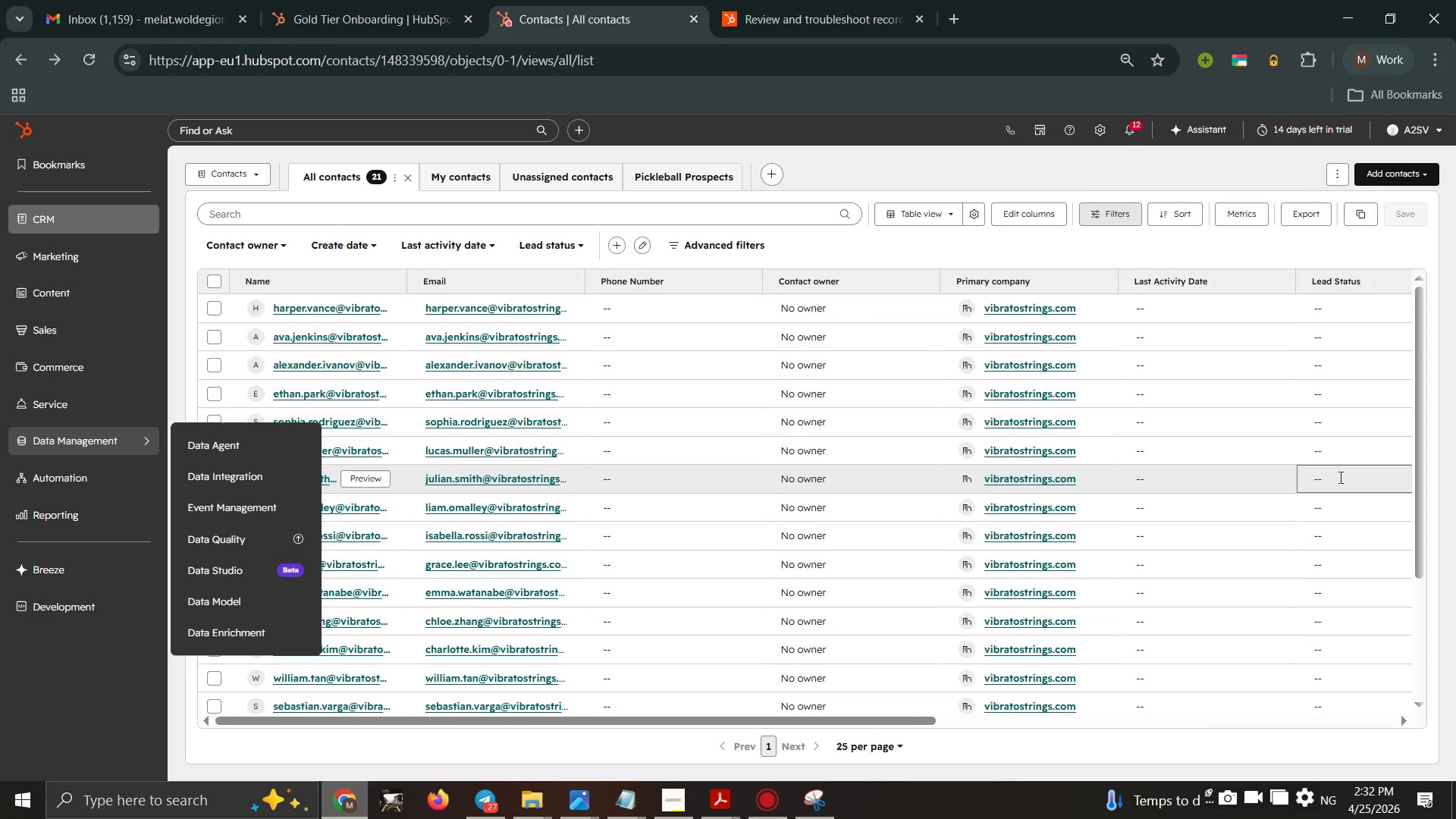 
scroll: coordinate [1339, 477], scroll_direction: up, amount: 4.0
 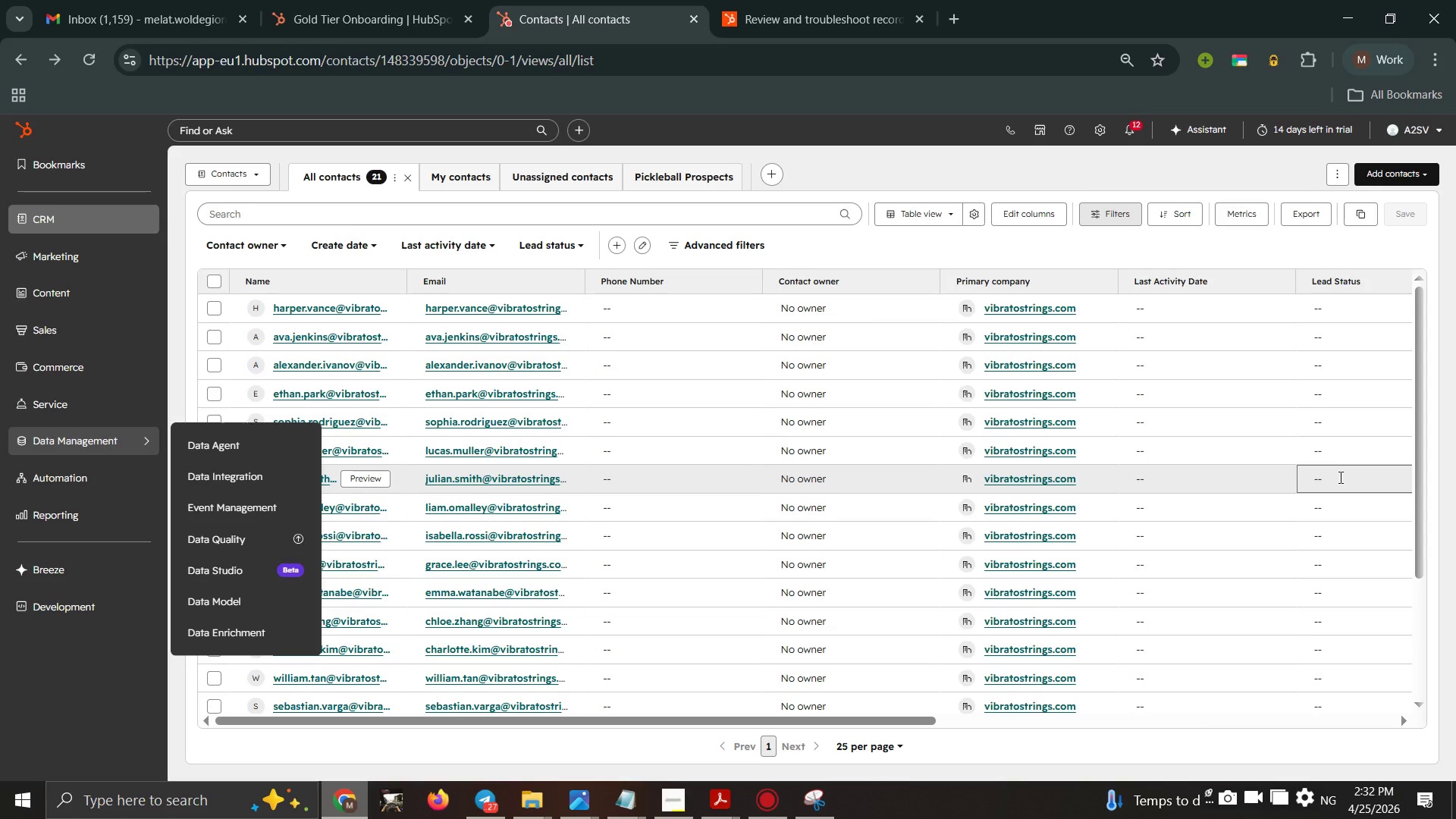 
scroll: coordinate [1339, 477], scroll_direction: down, amount: 8.0
 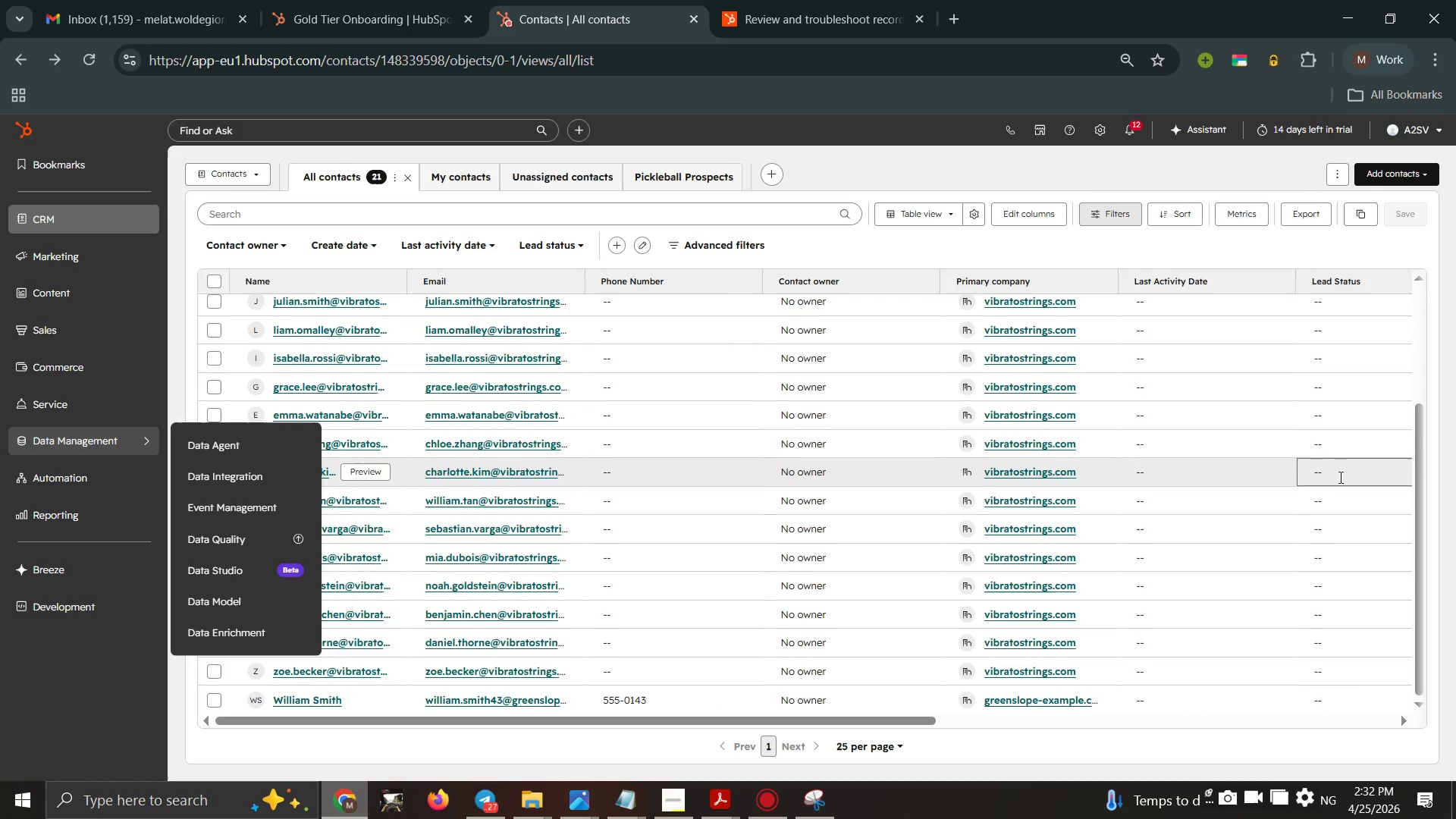 
scroll: coordinate [1339, 477], scroll_direction: up, amount: 3.0
 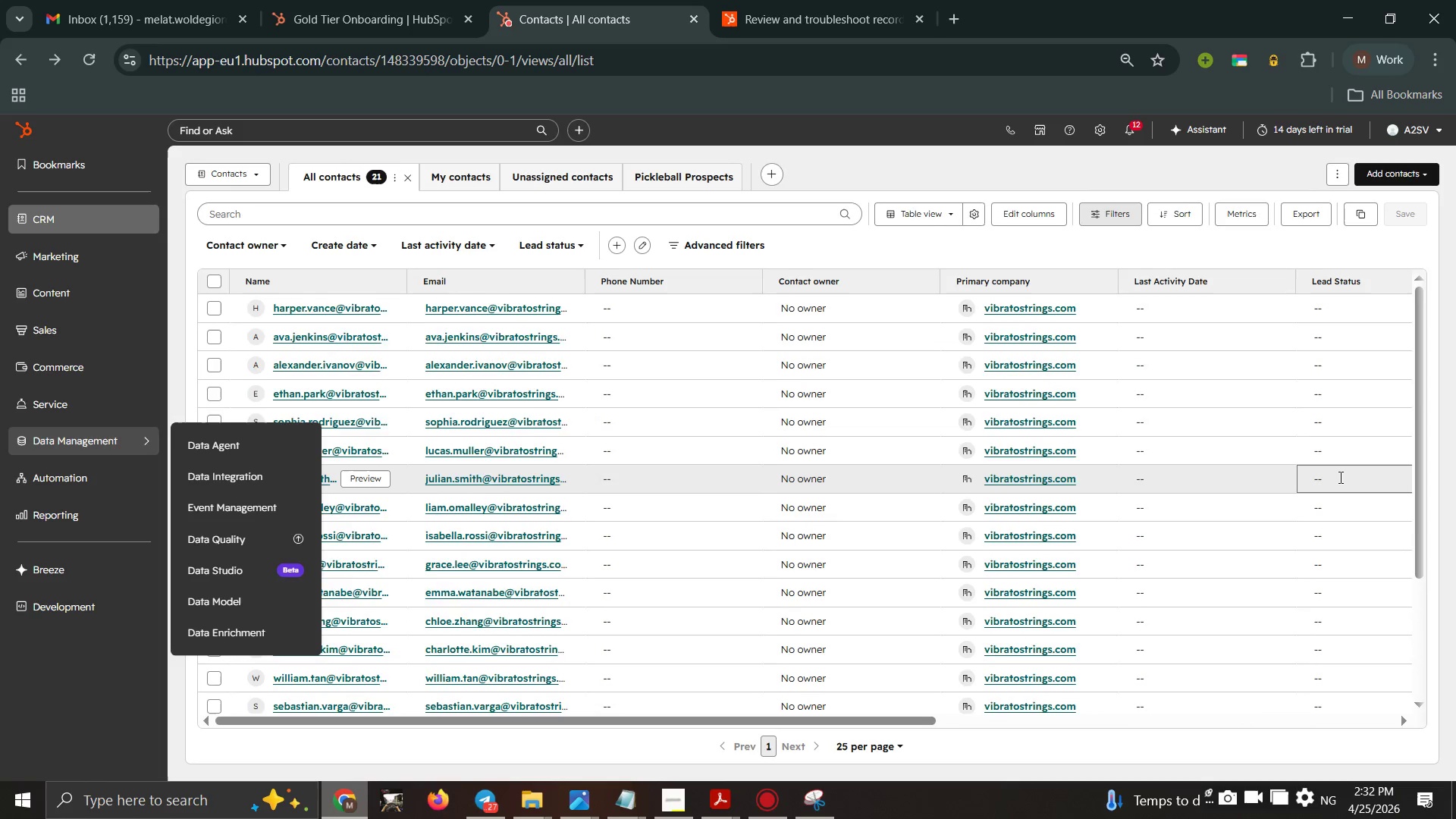 
scroll: coordinate [1338, 475], scroll_direction: down, amount: 64.0
 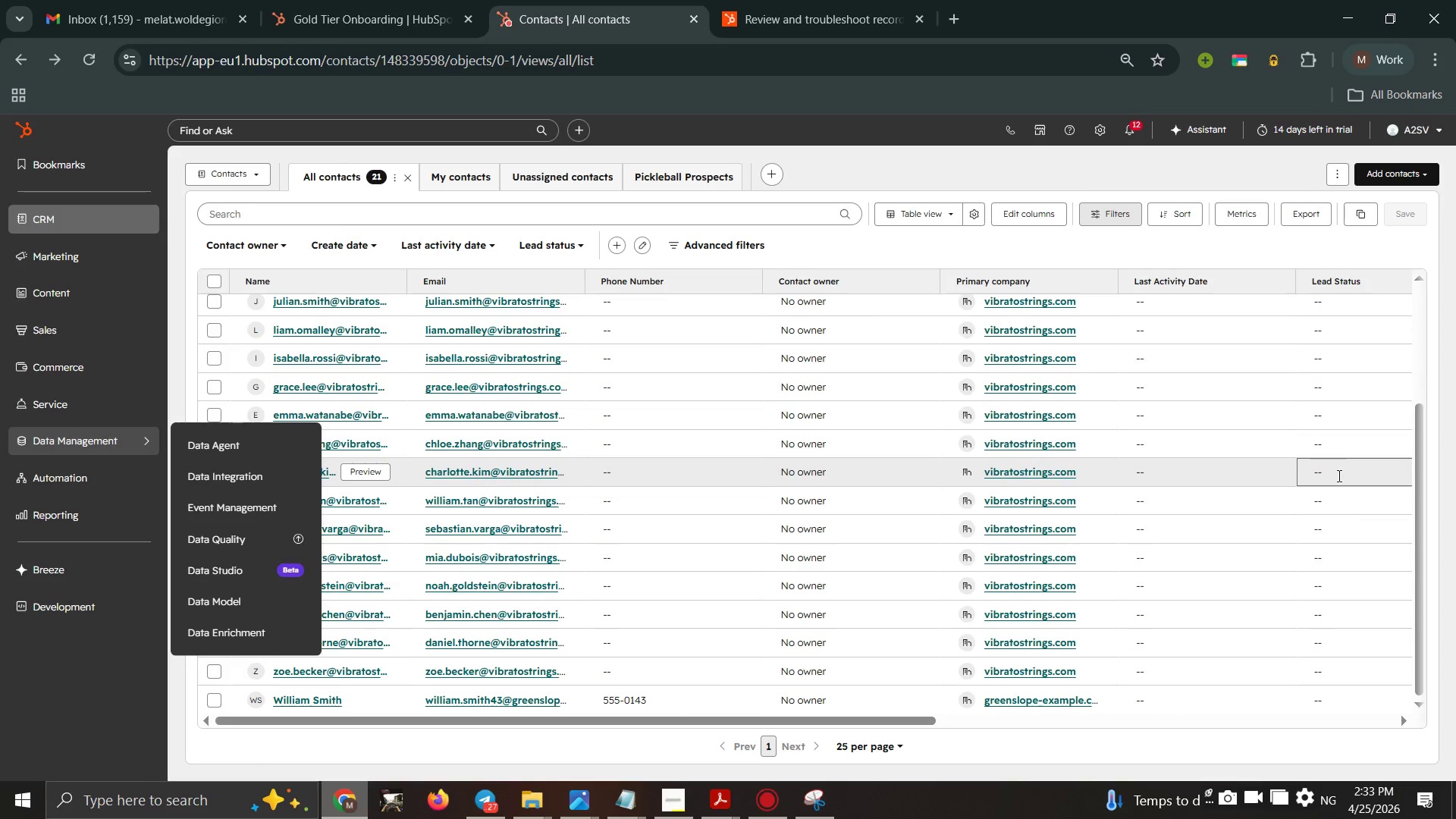 
scroll: coordinate [1338, 475], scroll_direction: up, amount: 1.0
 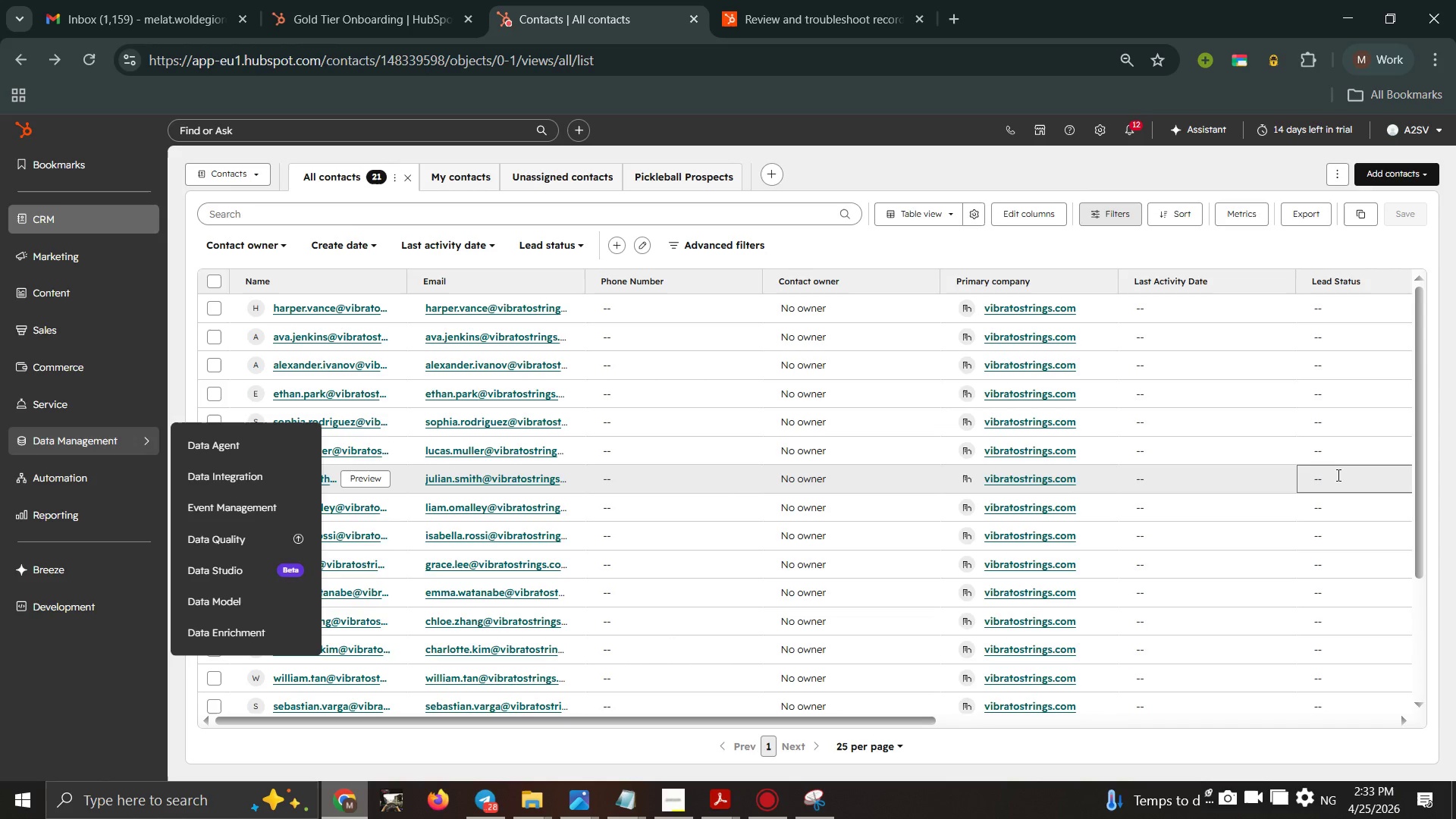 
wait(5.04)
 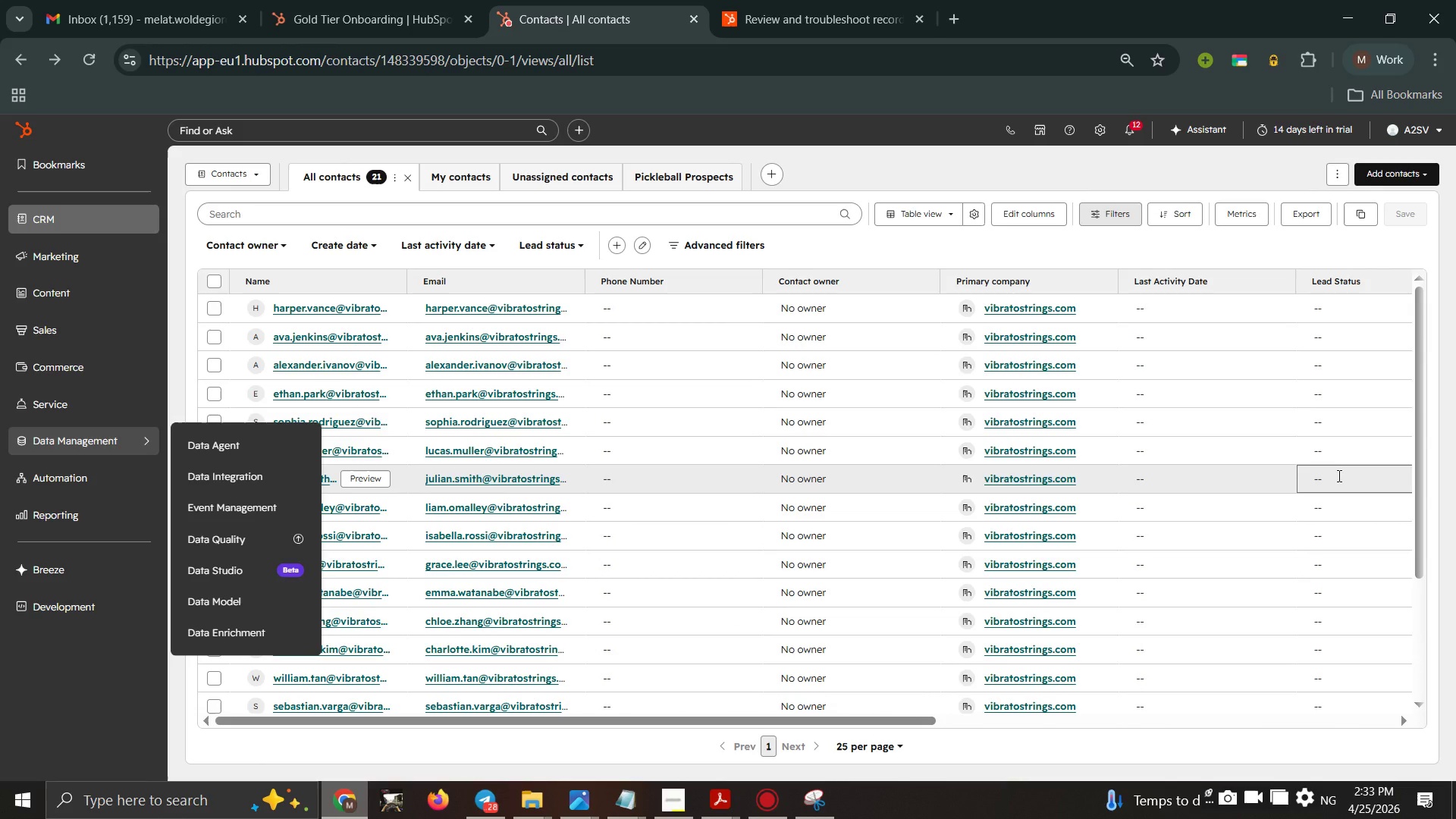 
scroll: coordinate [1294, 362], scroll_direction: down, amount: 36.0
 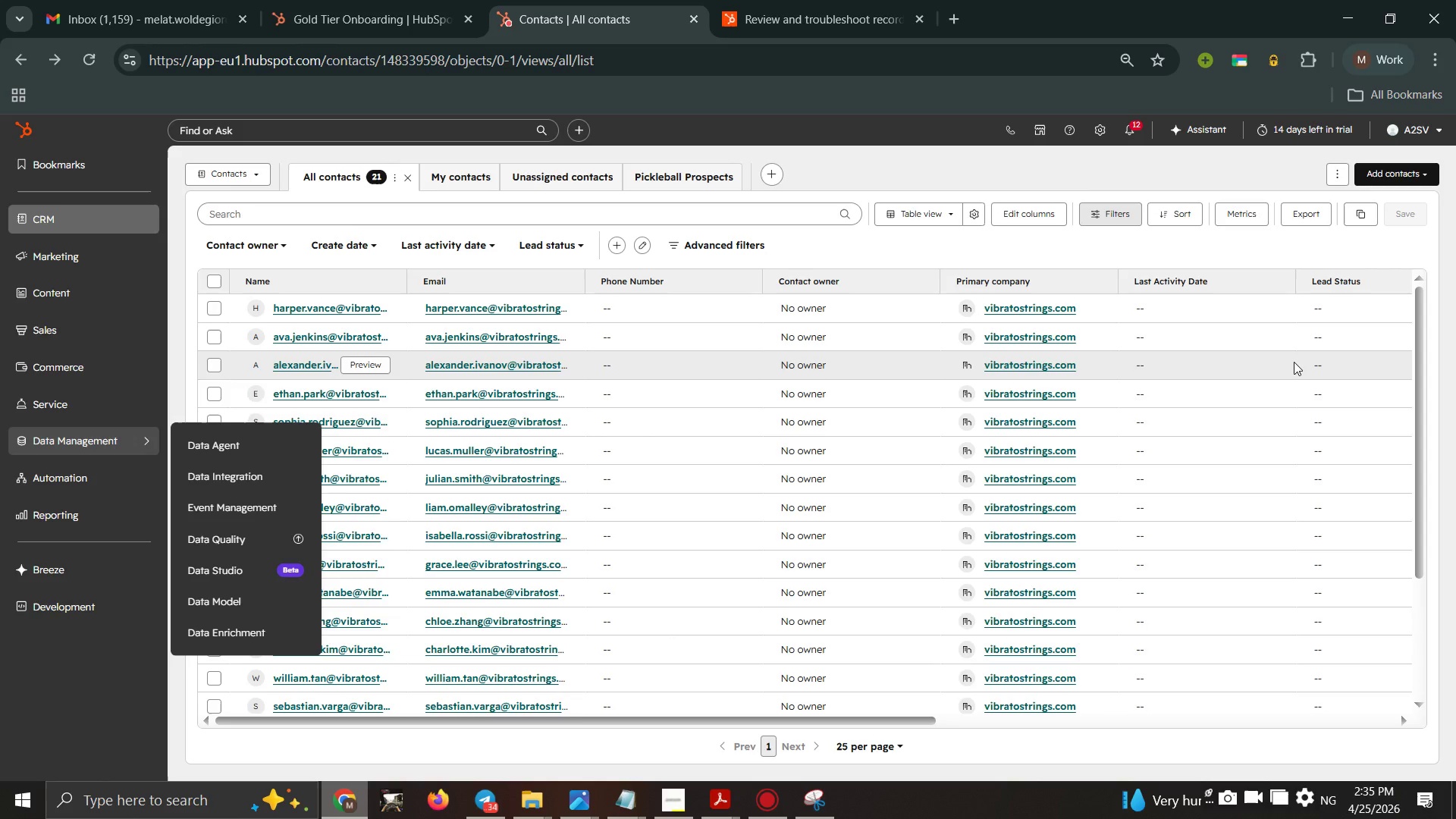 
wait(36.22)
 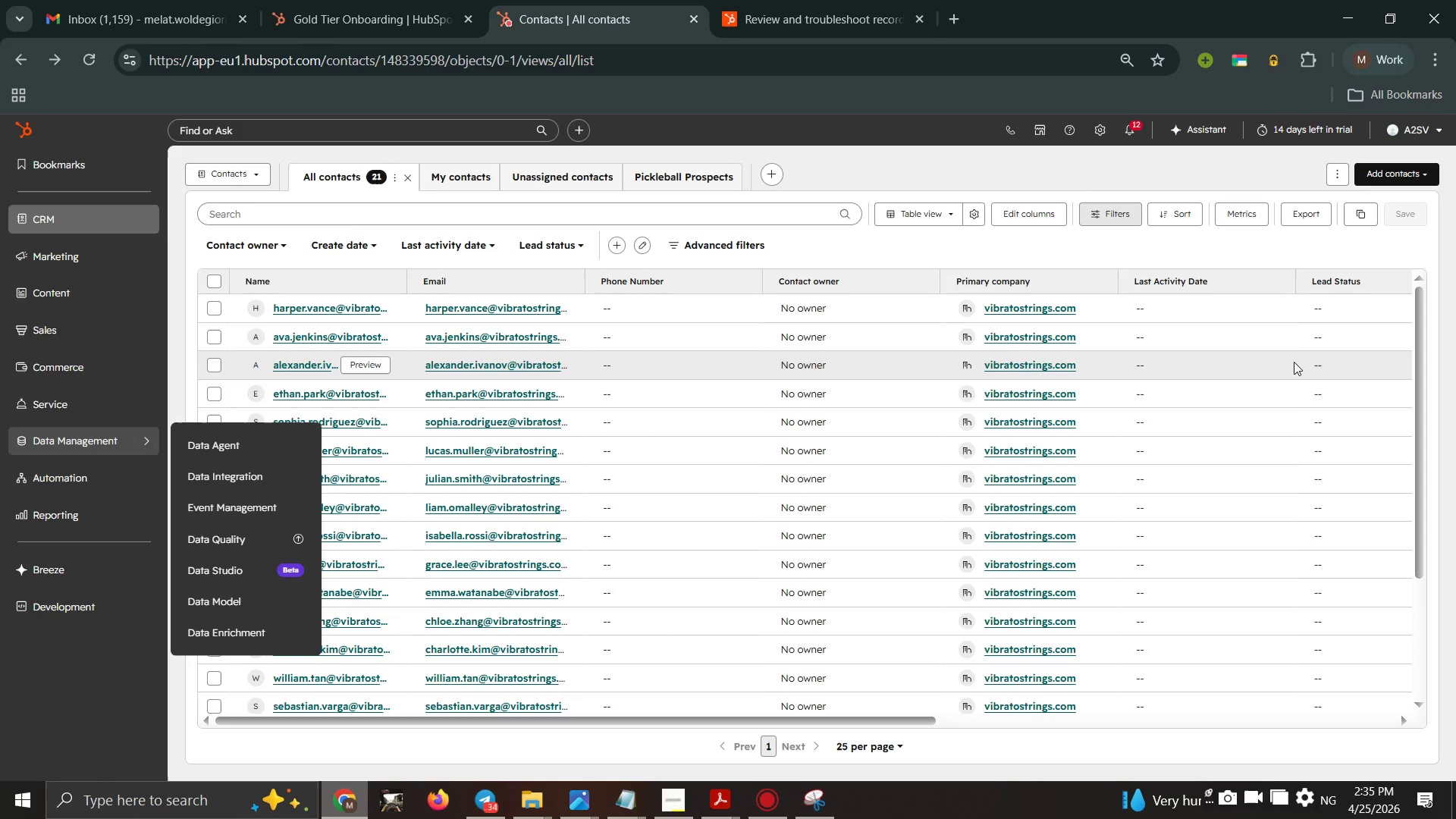 
scroll: coordinate [1455, 806], scroll_direction: down, amount: 8.0
 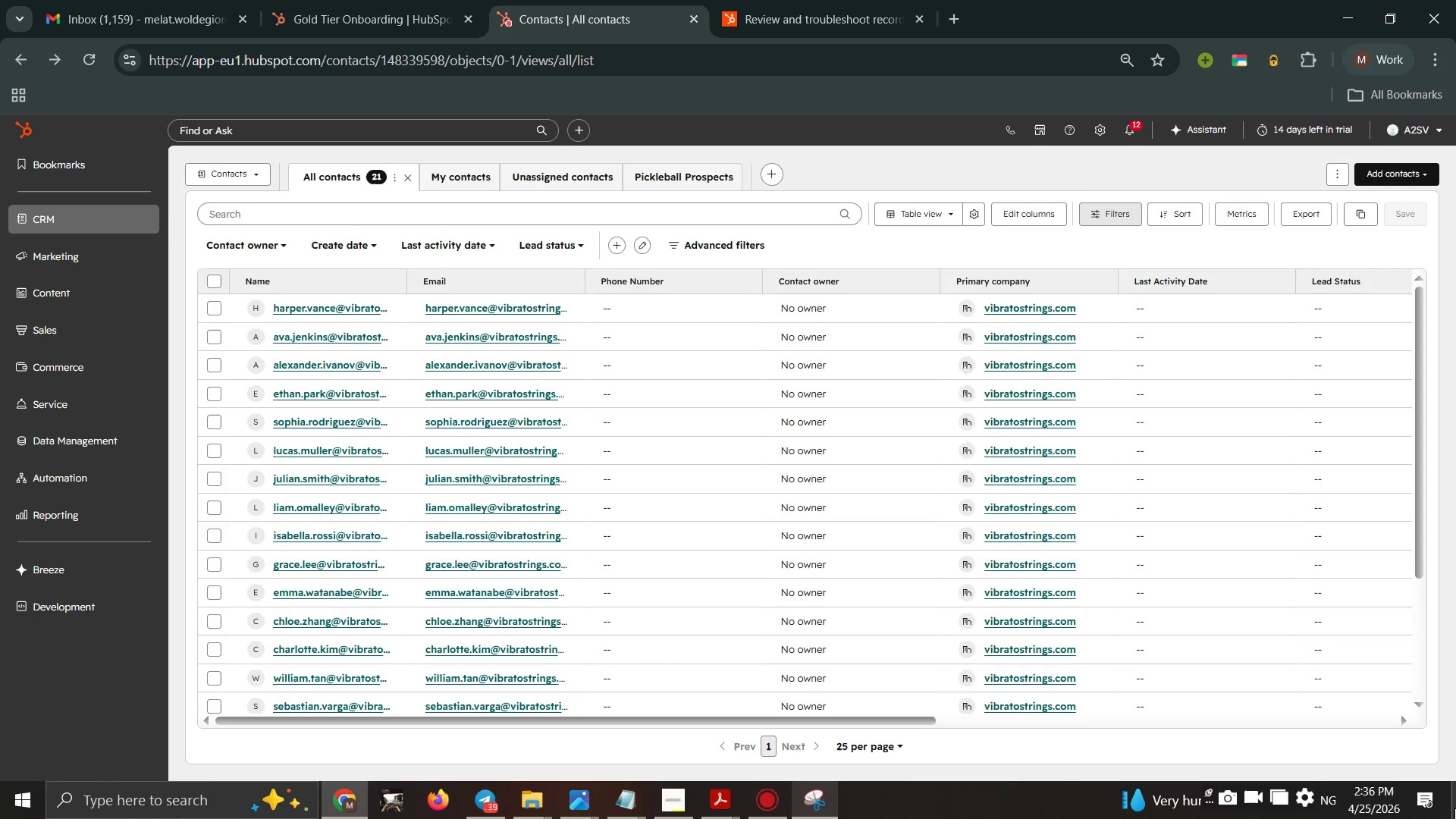 
wait(66.2)
 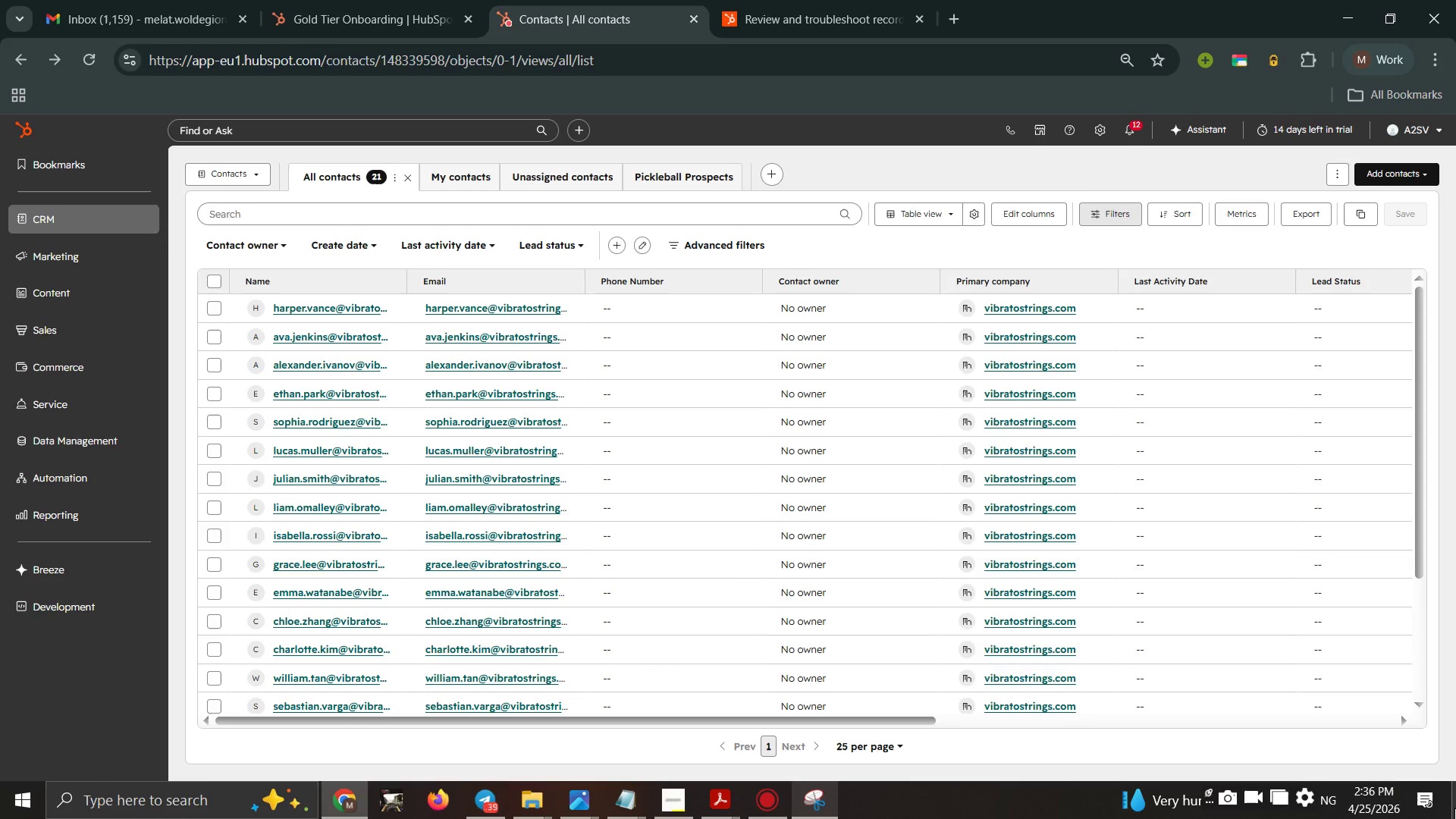 
left_click([1104, 133])
 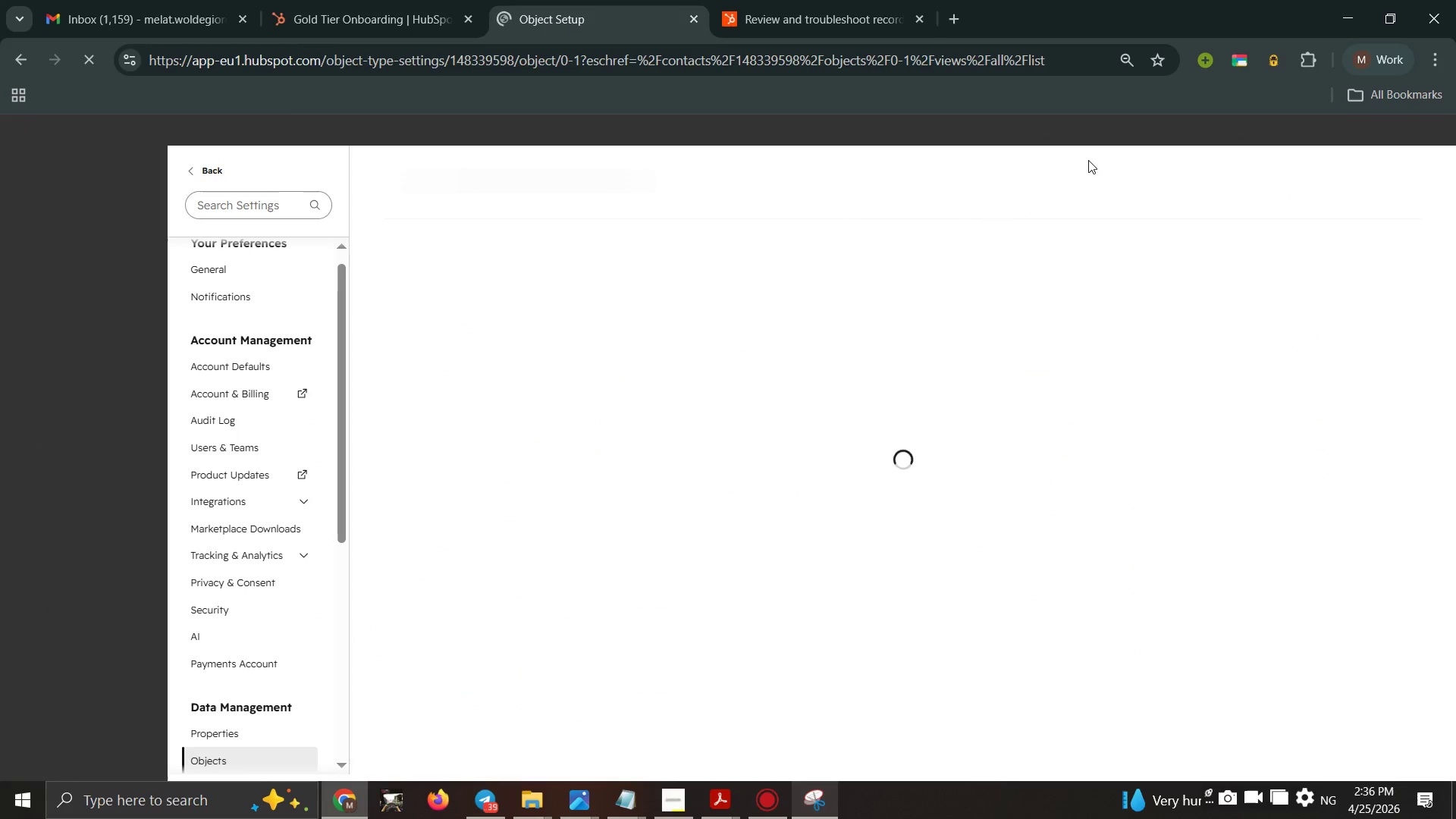 
left_click([688, 797])